 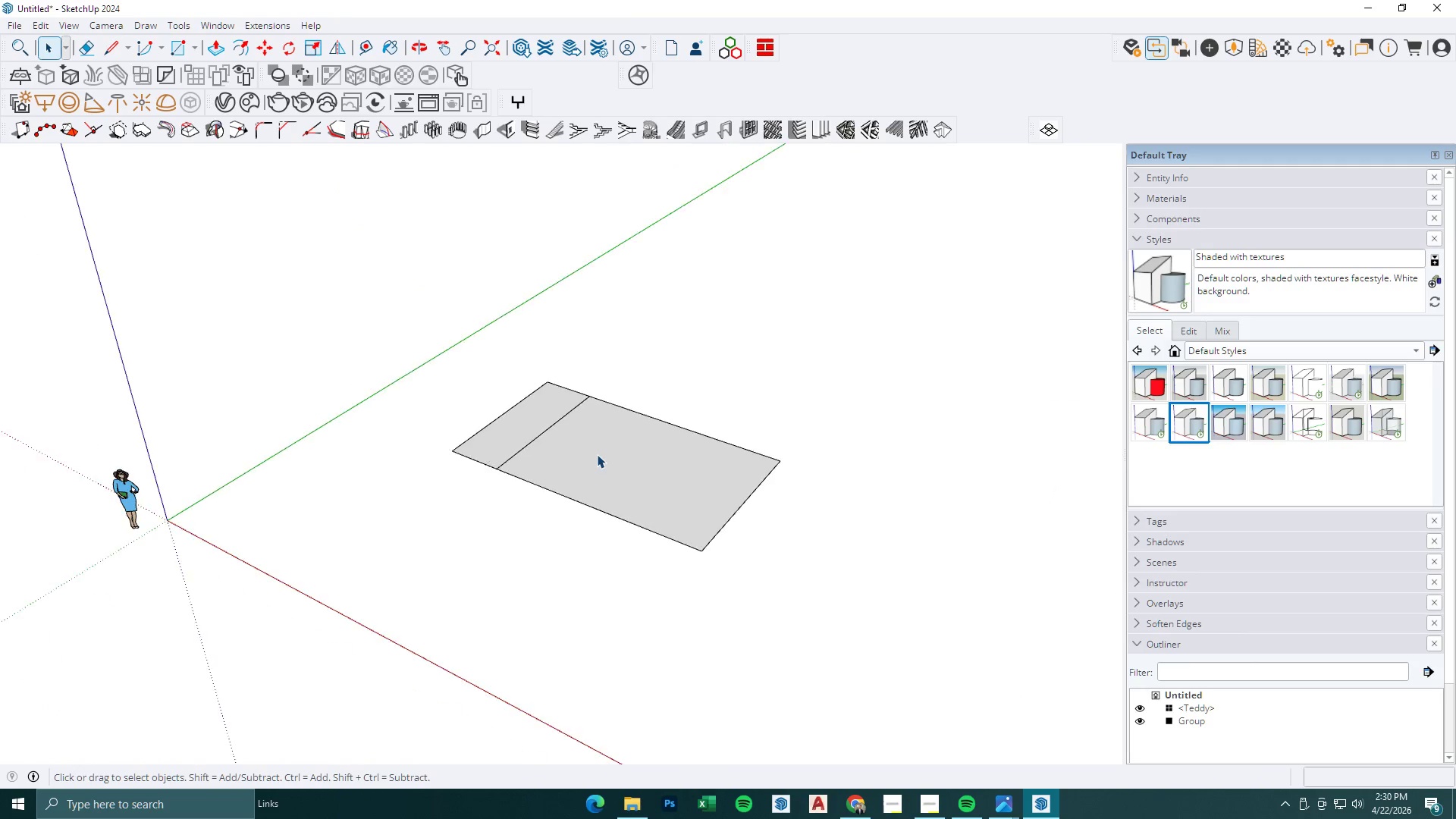 
key(M)
 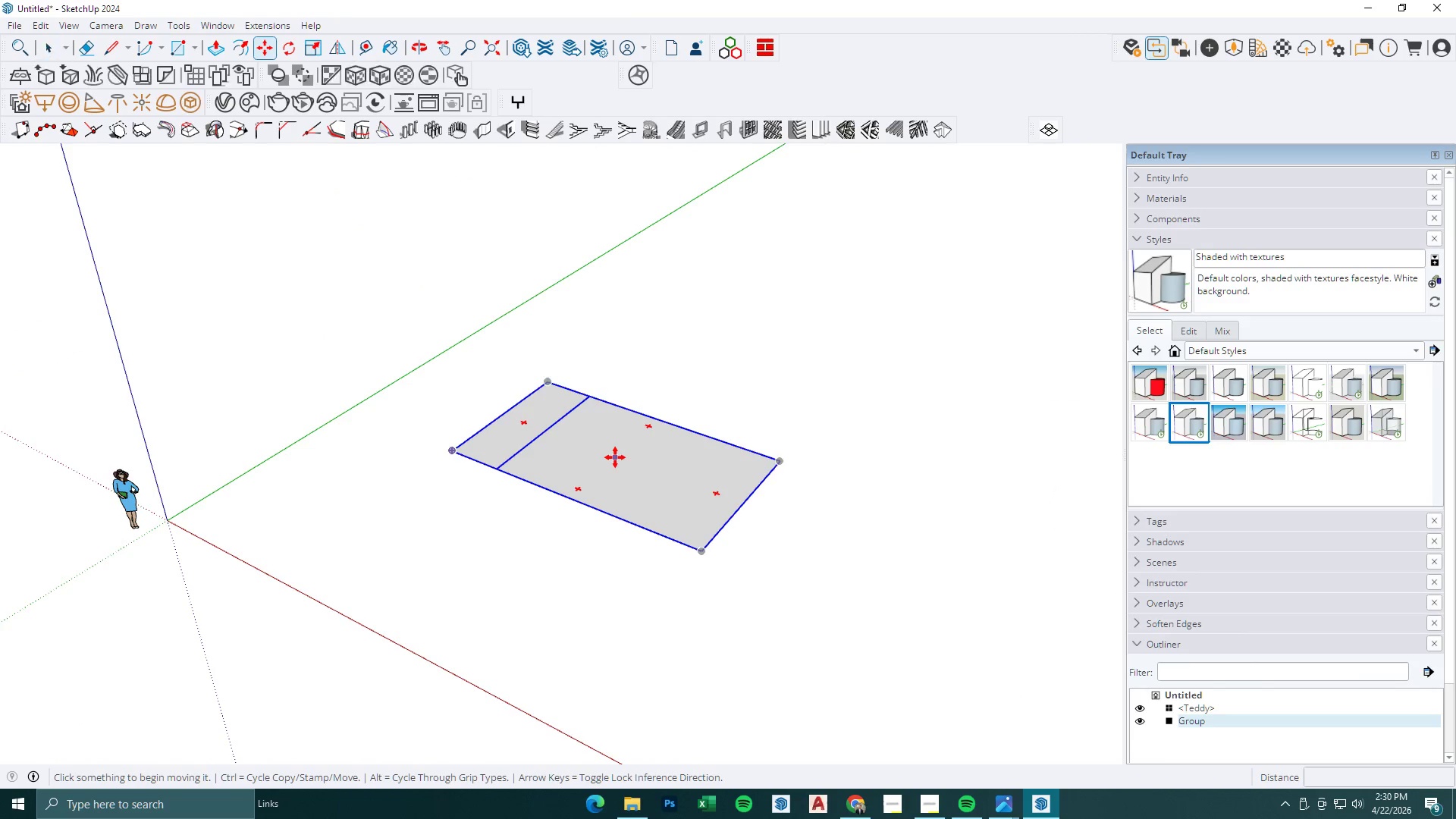 
scroll: coordinate [594, 454], scroll_direction: down, amount: 9.0
 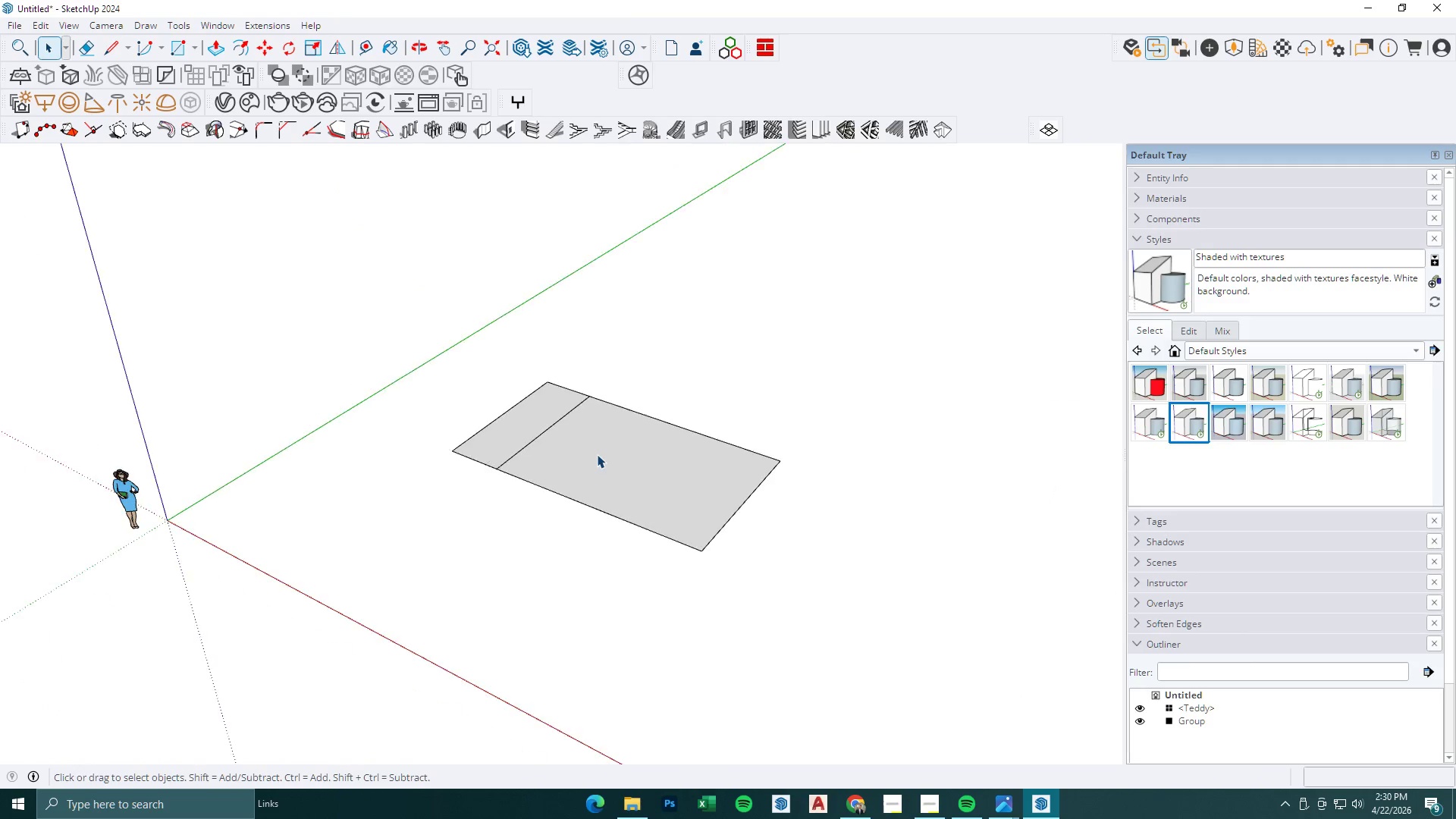 
key(Space)
 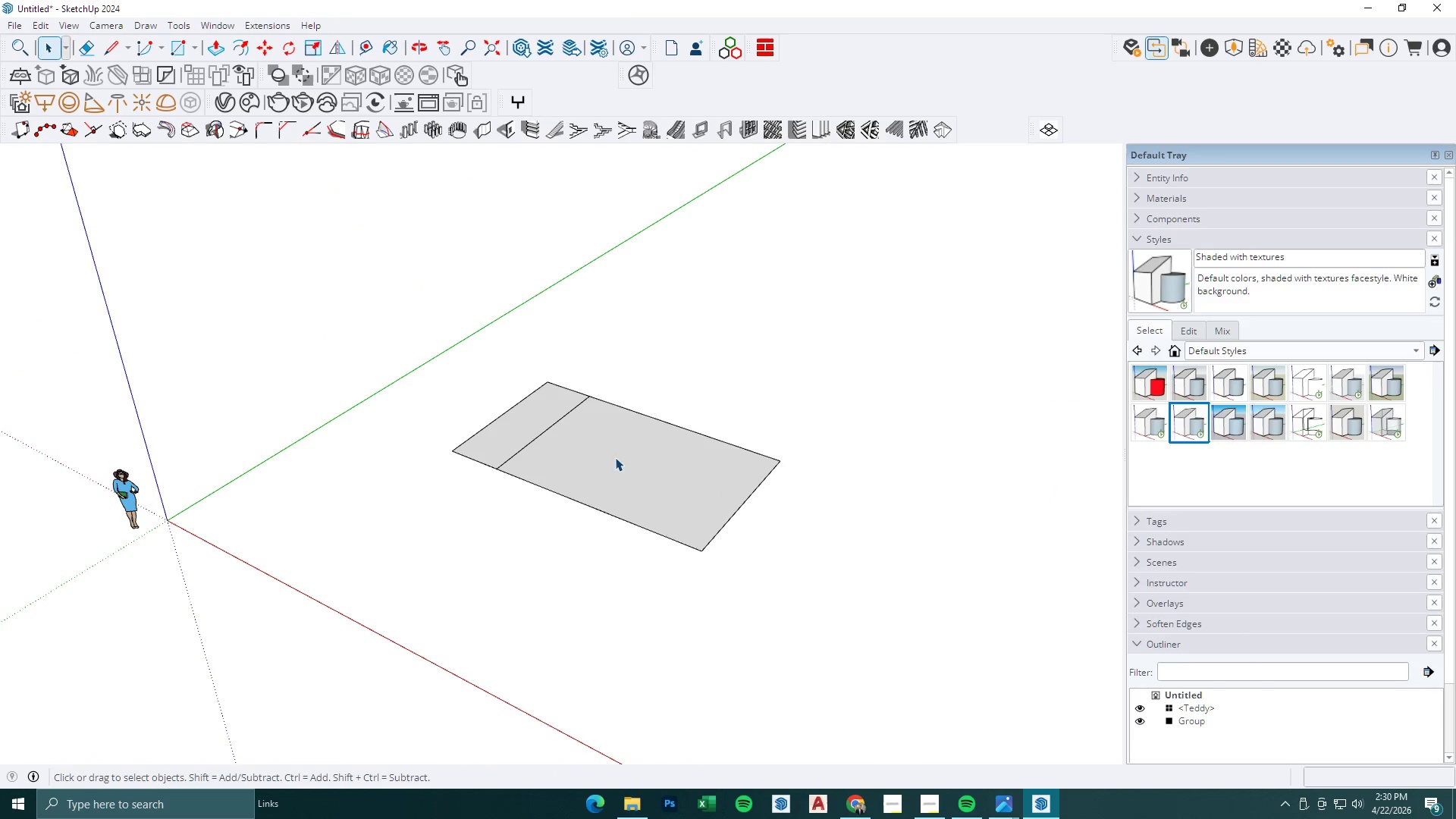 
key(M)
 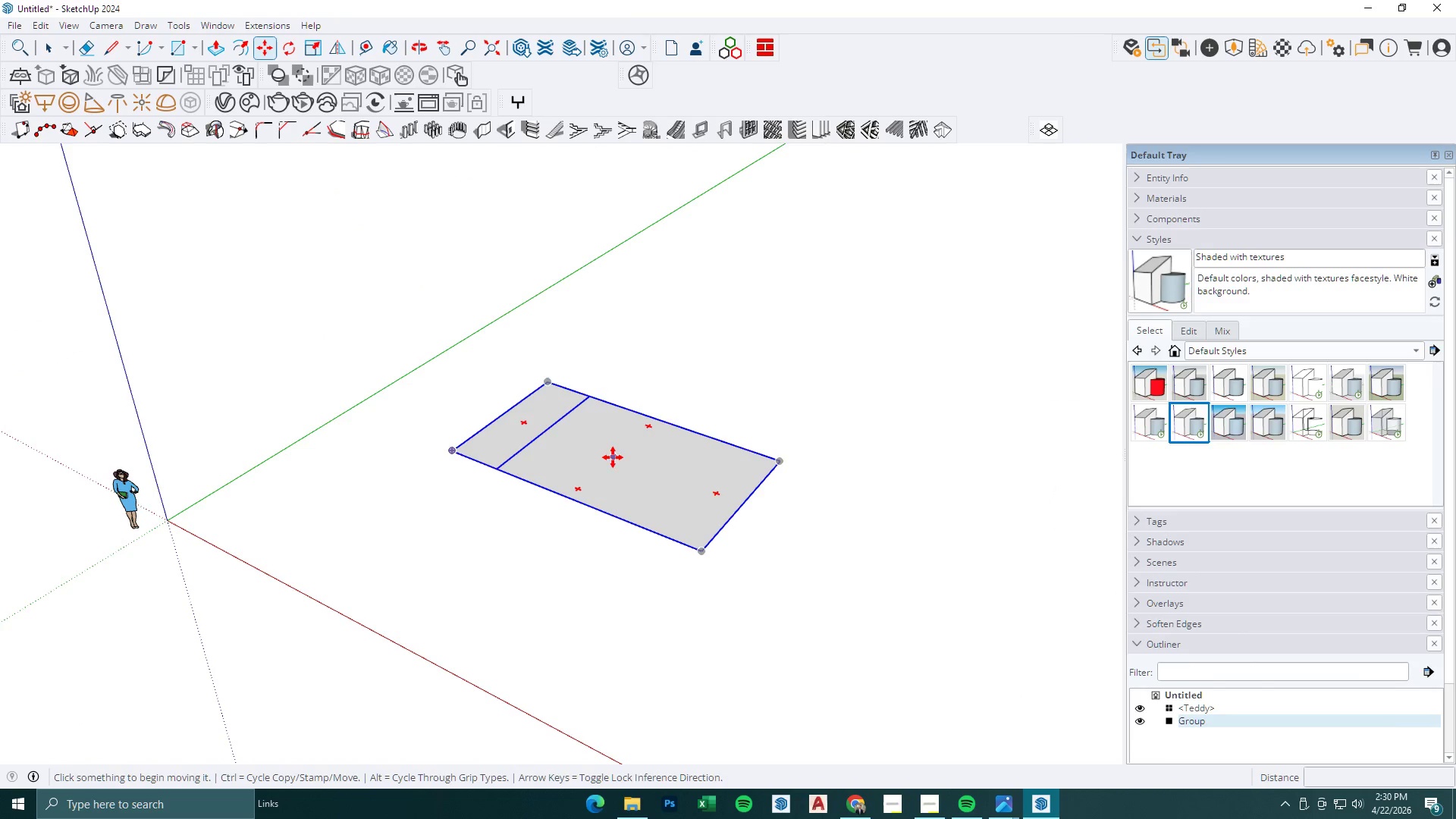 
left_click([610, 457])
 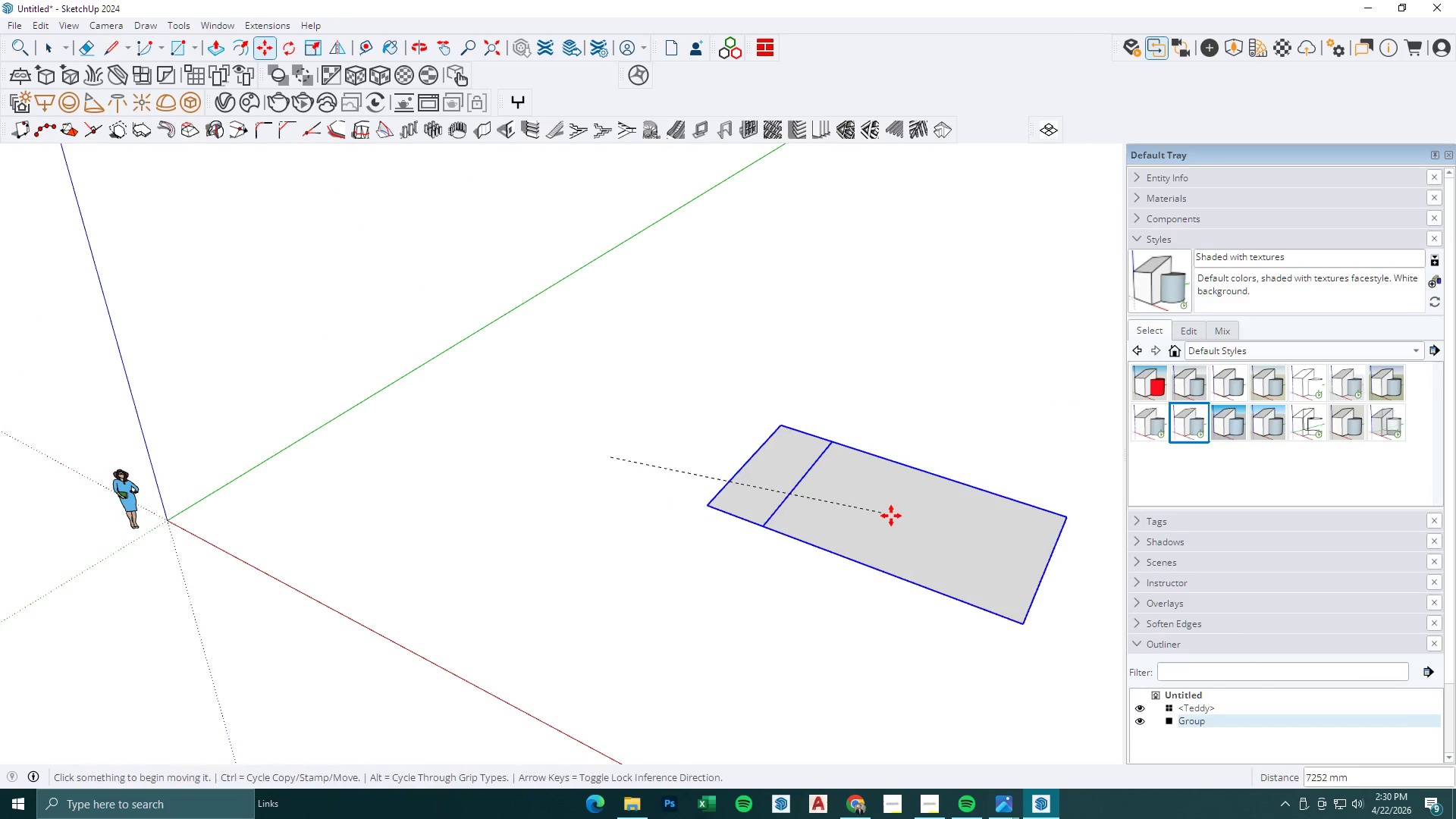 
scroll: coordinate [728, 507], scroll_direction: up, amount: 2.0
 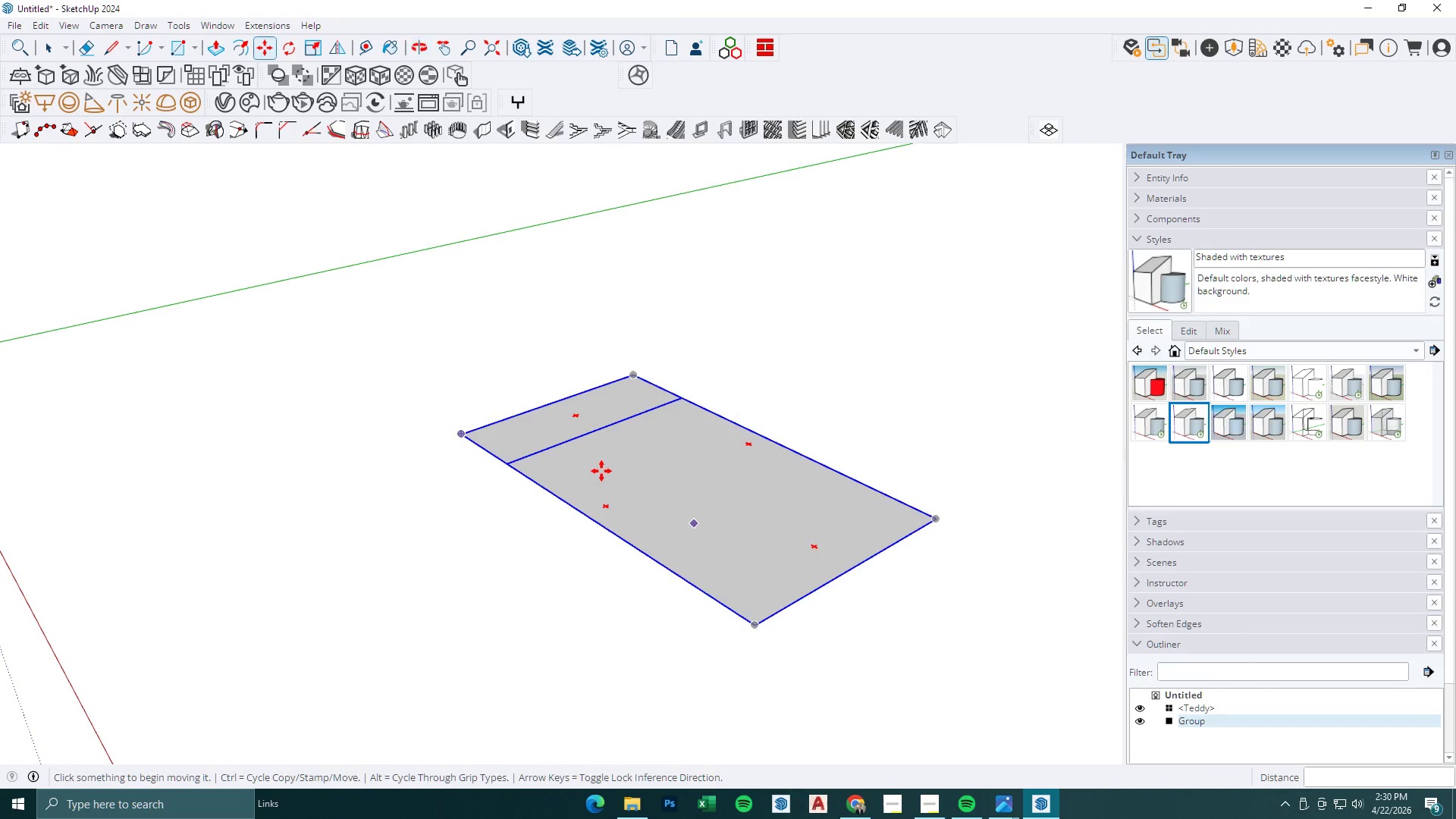 
key(M)
 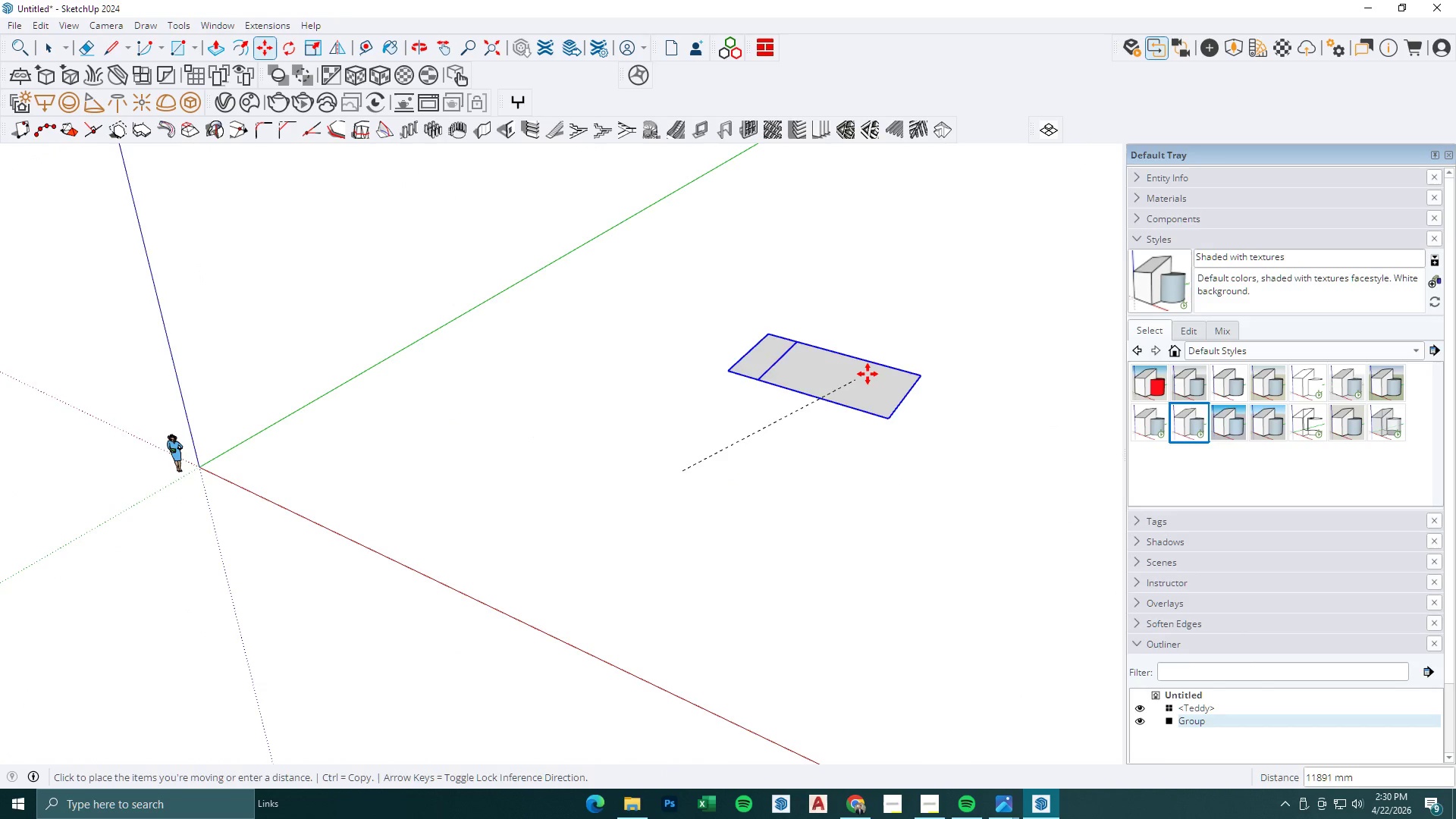 
scroll: coordinate [601, 472], scroll_direction: down, amount: 7.0
 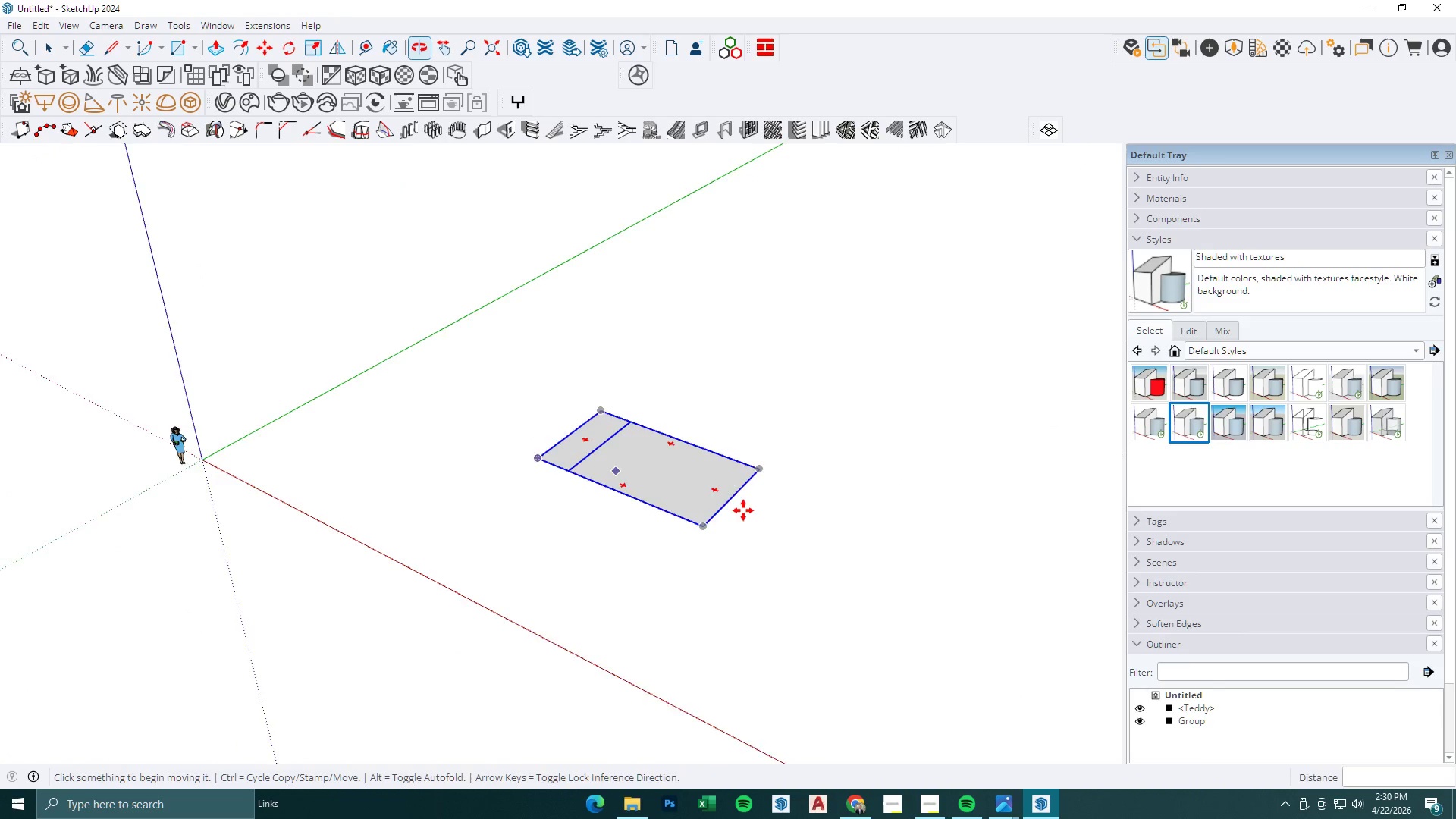 
left_click([880, 370])
 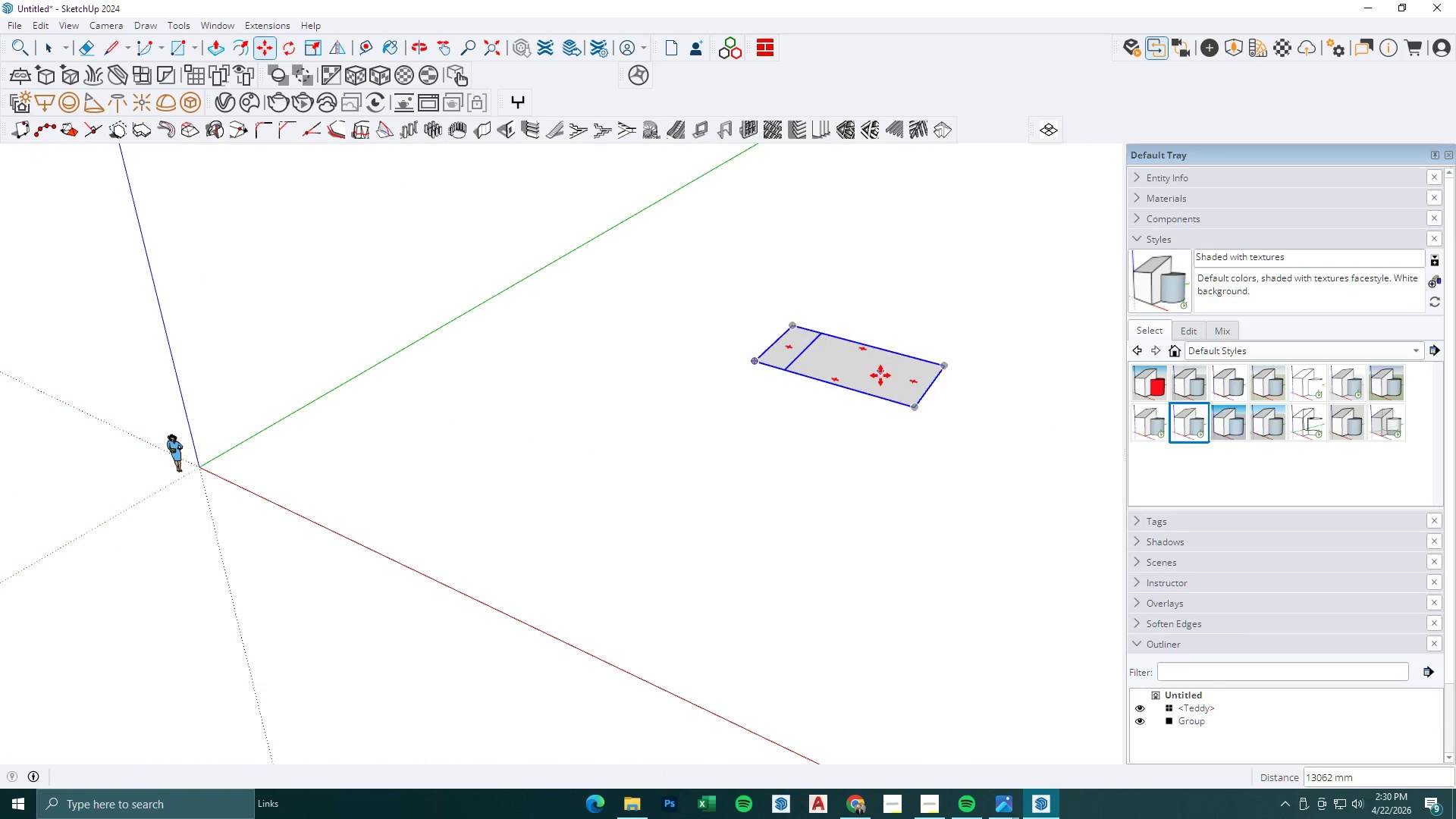 
scroll: coordinate [761, 513], scroll_direction: up, amount: 13.0
 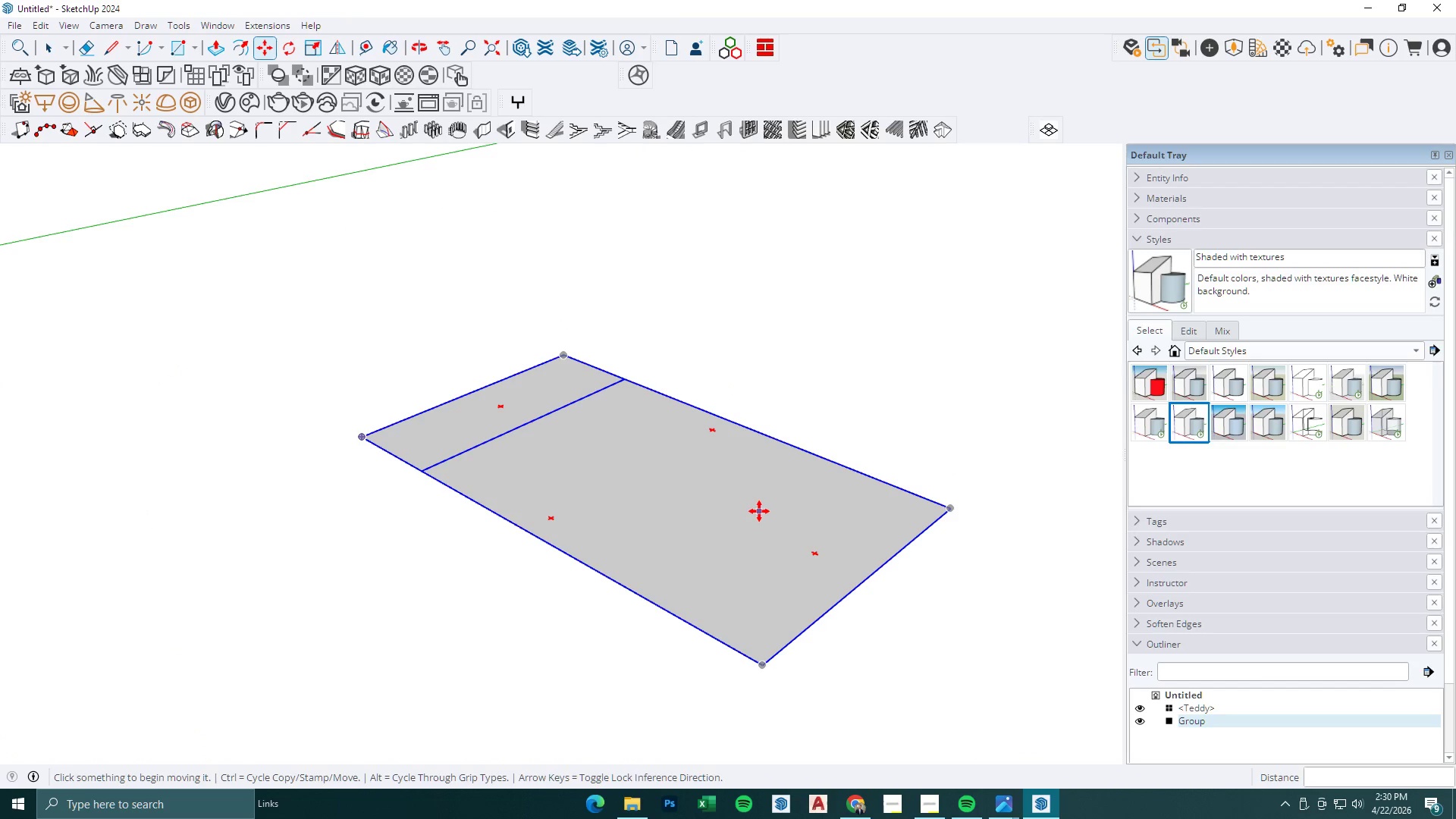 
key(M)
 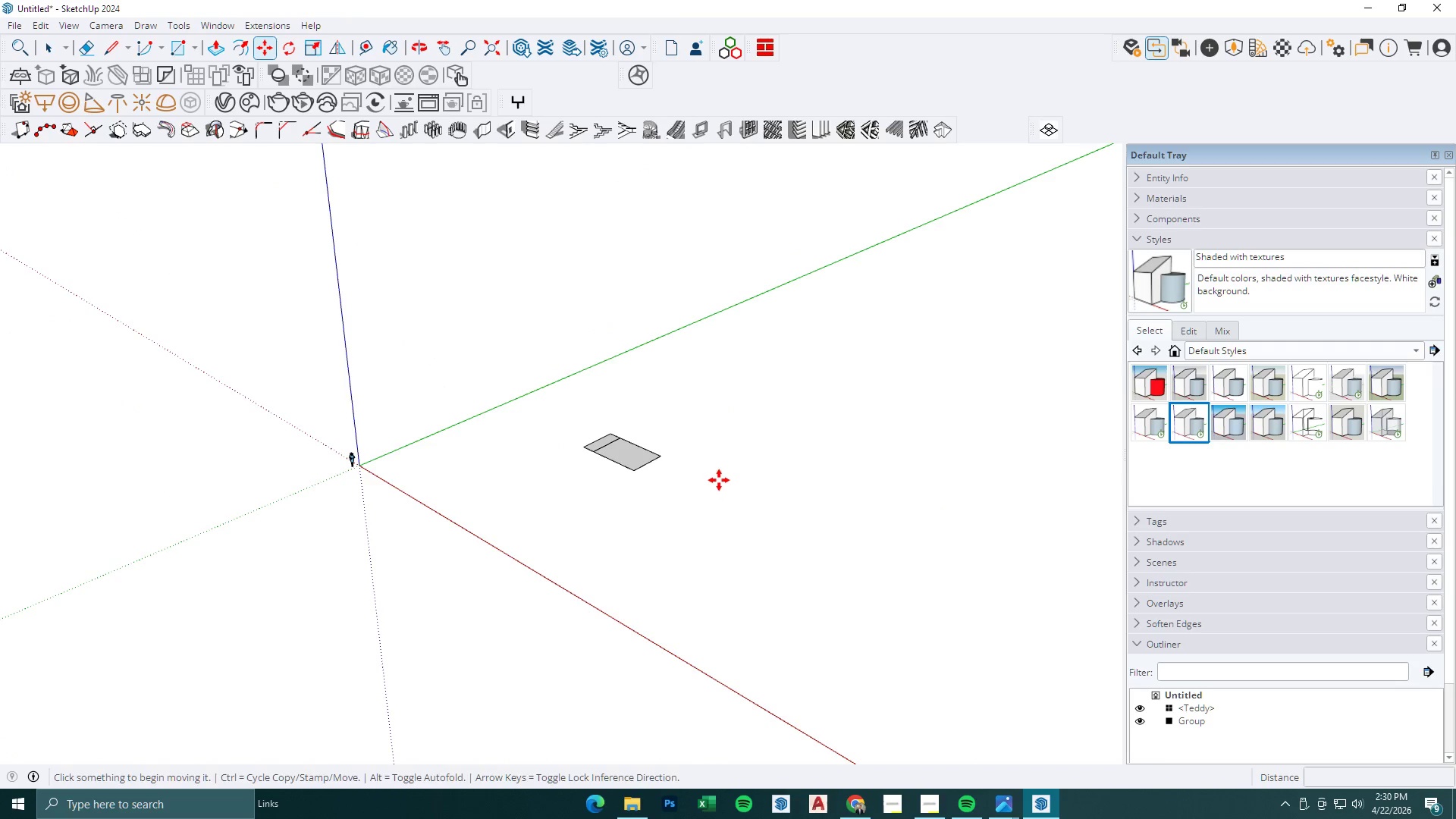 
scroll: coordinate [604, 442], scroll_direction: down, amount: 23.0
 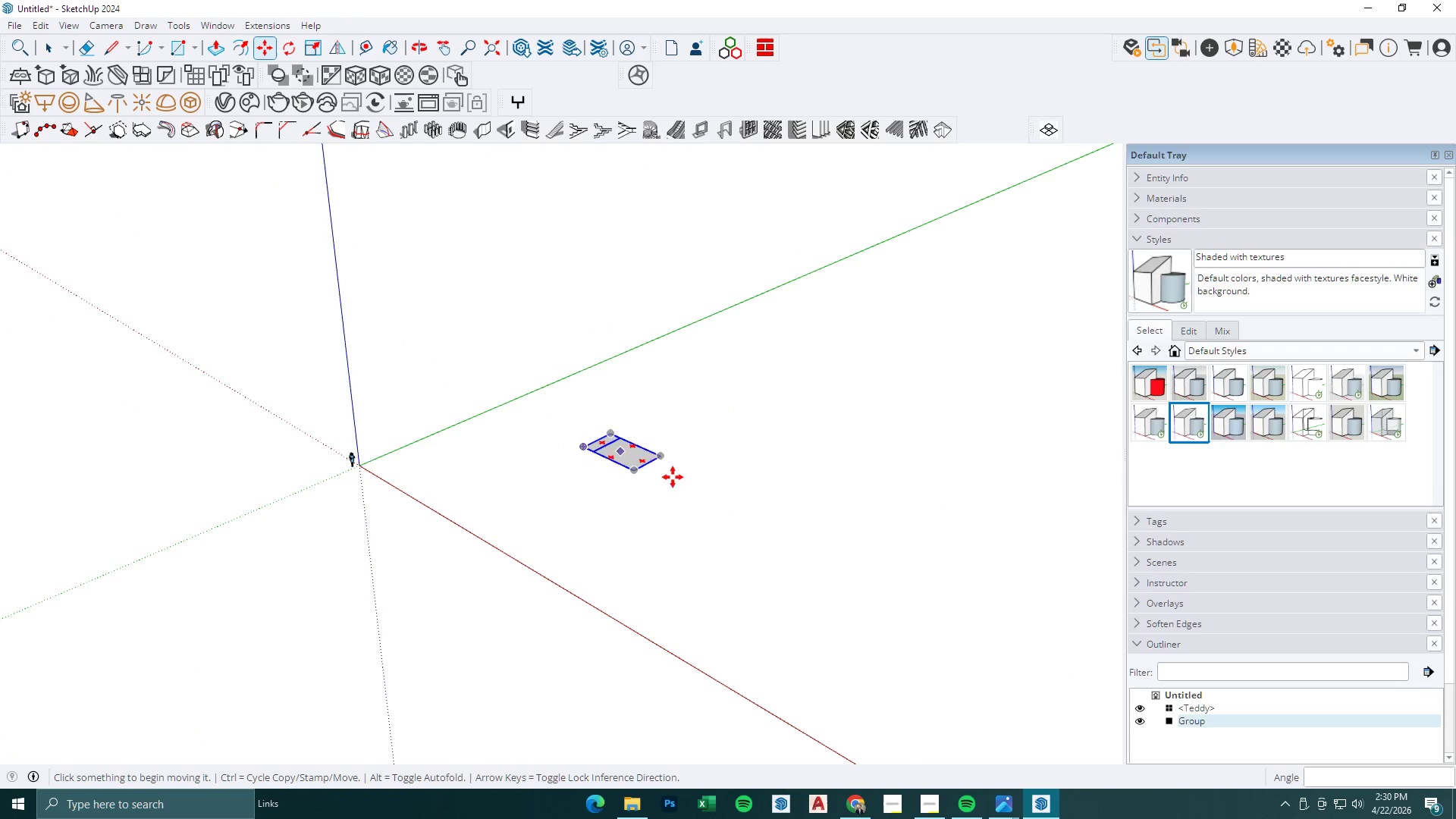 
left_click([719, 479])
 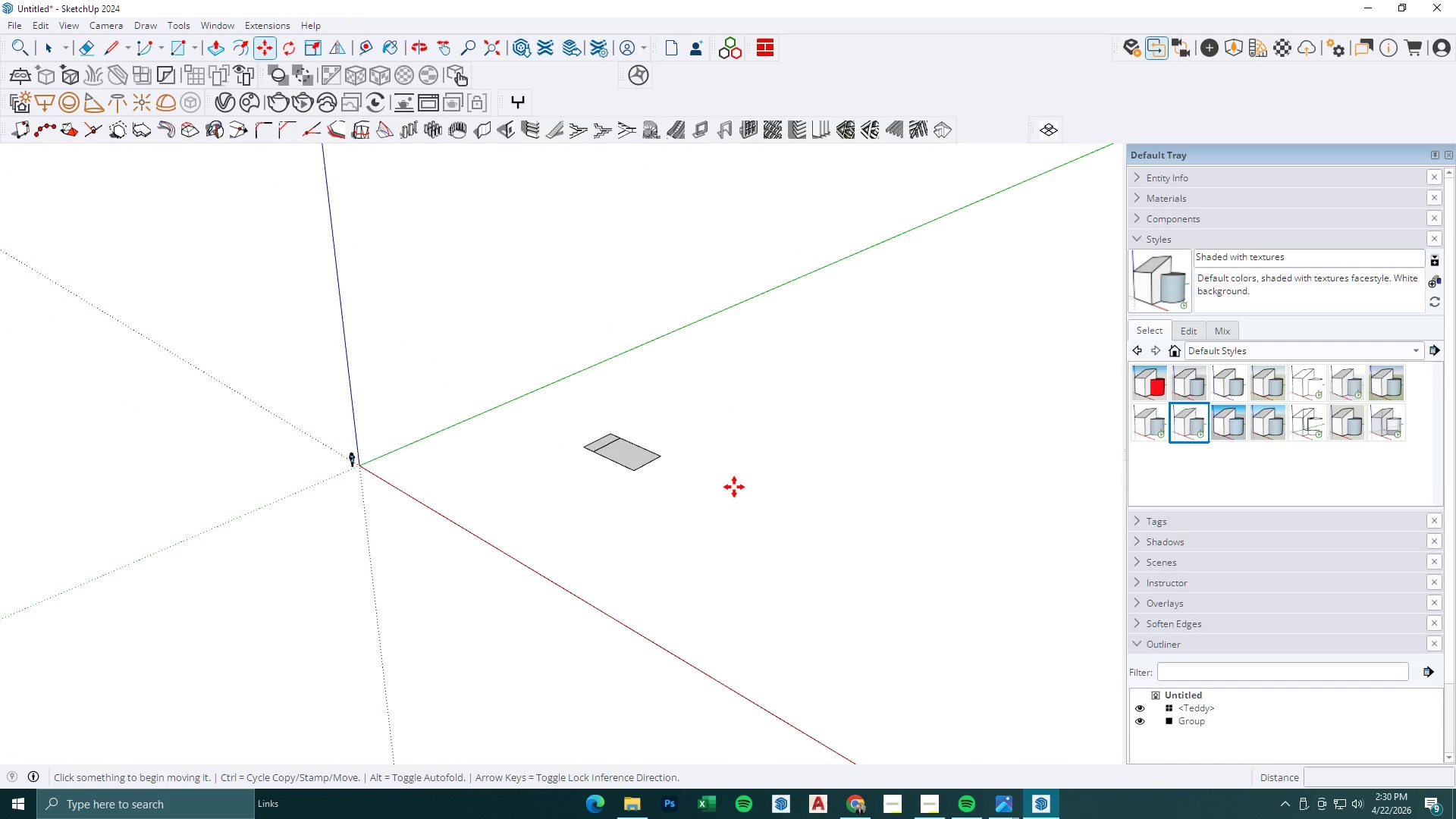 
key(Space)
 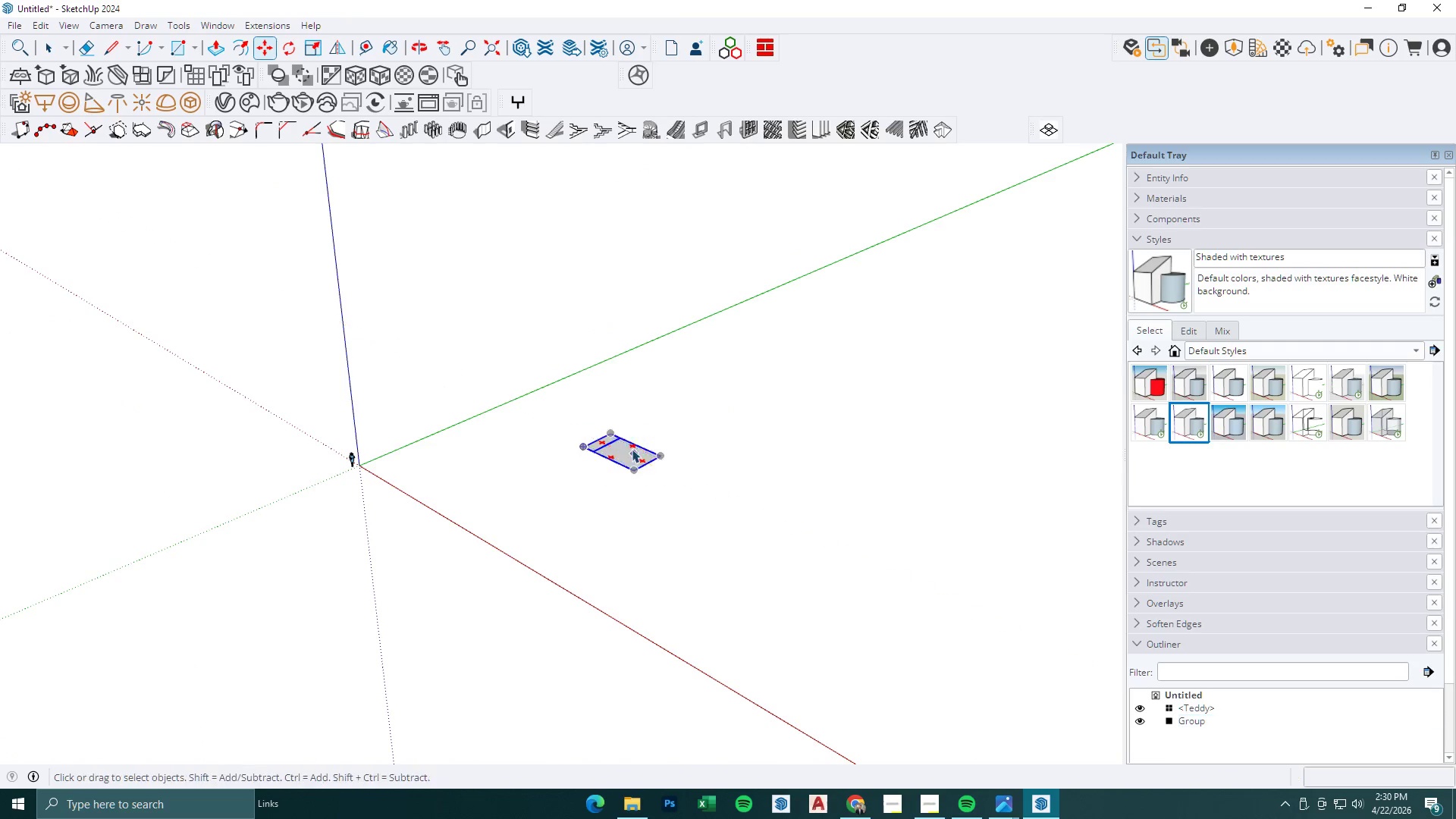 
left_click([631, 448])
 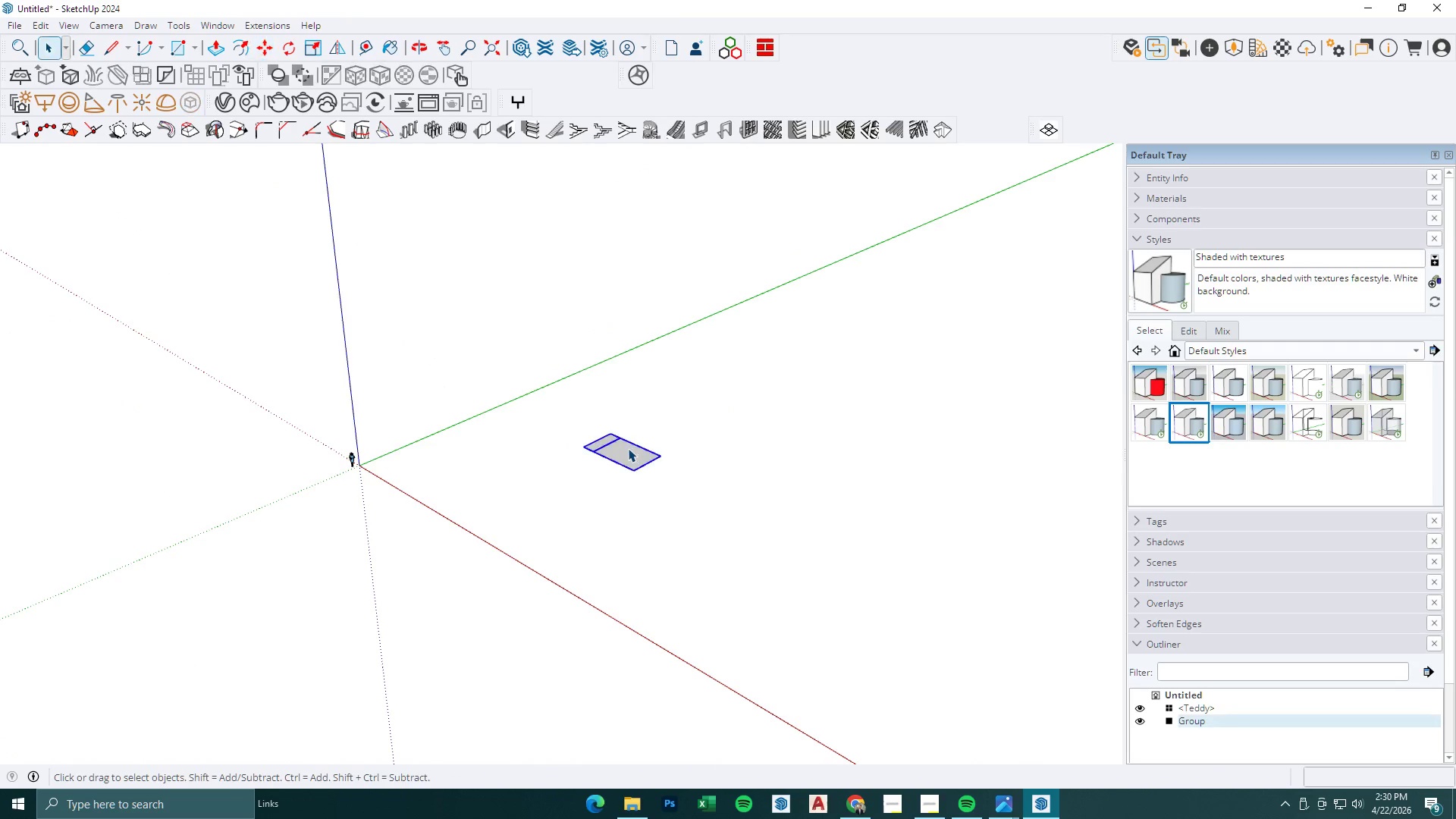 
key(M)
 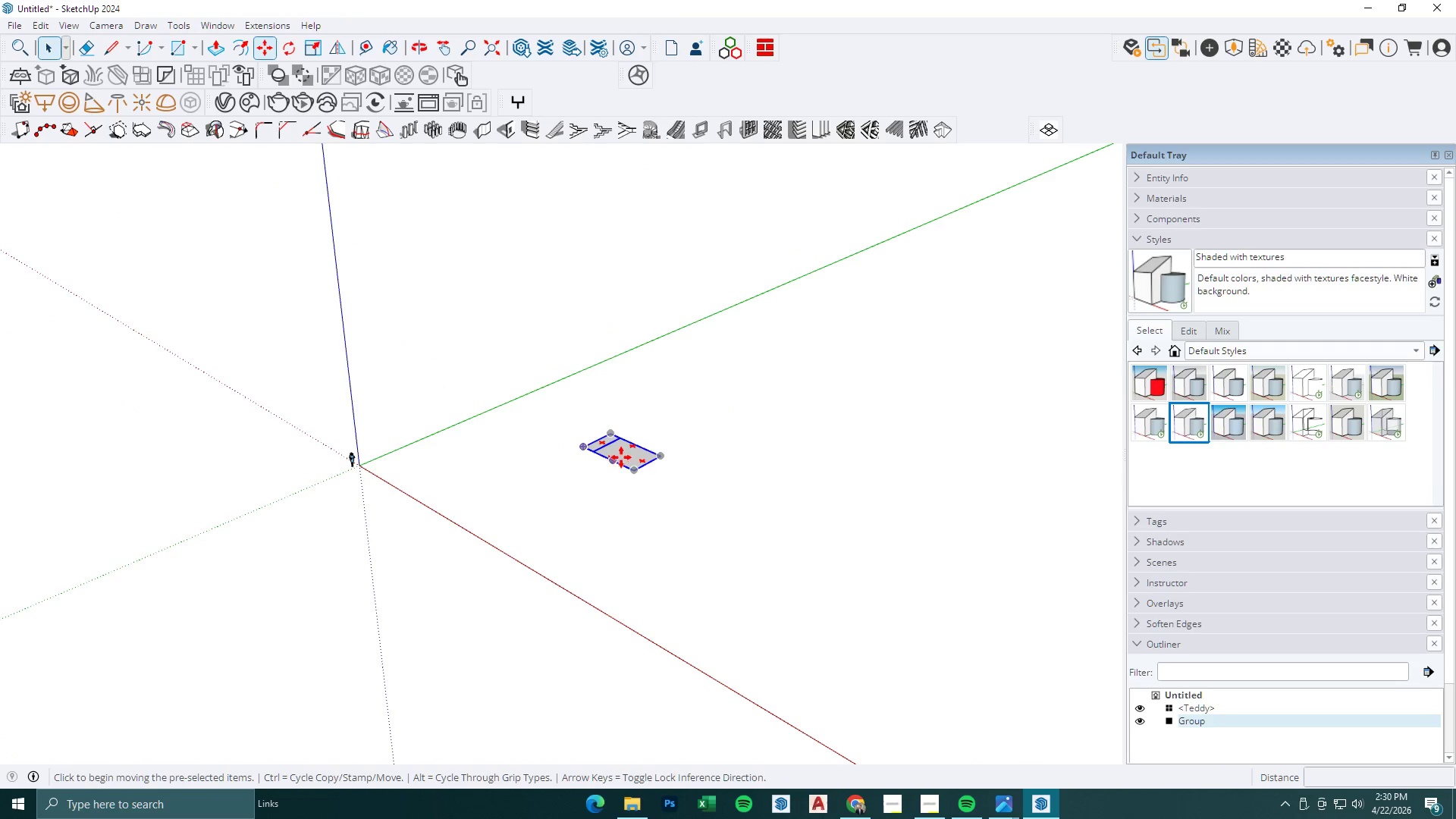 
left_click_drag(start_coordinate=[621, 457], to_coordinate=[627, 457])
 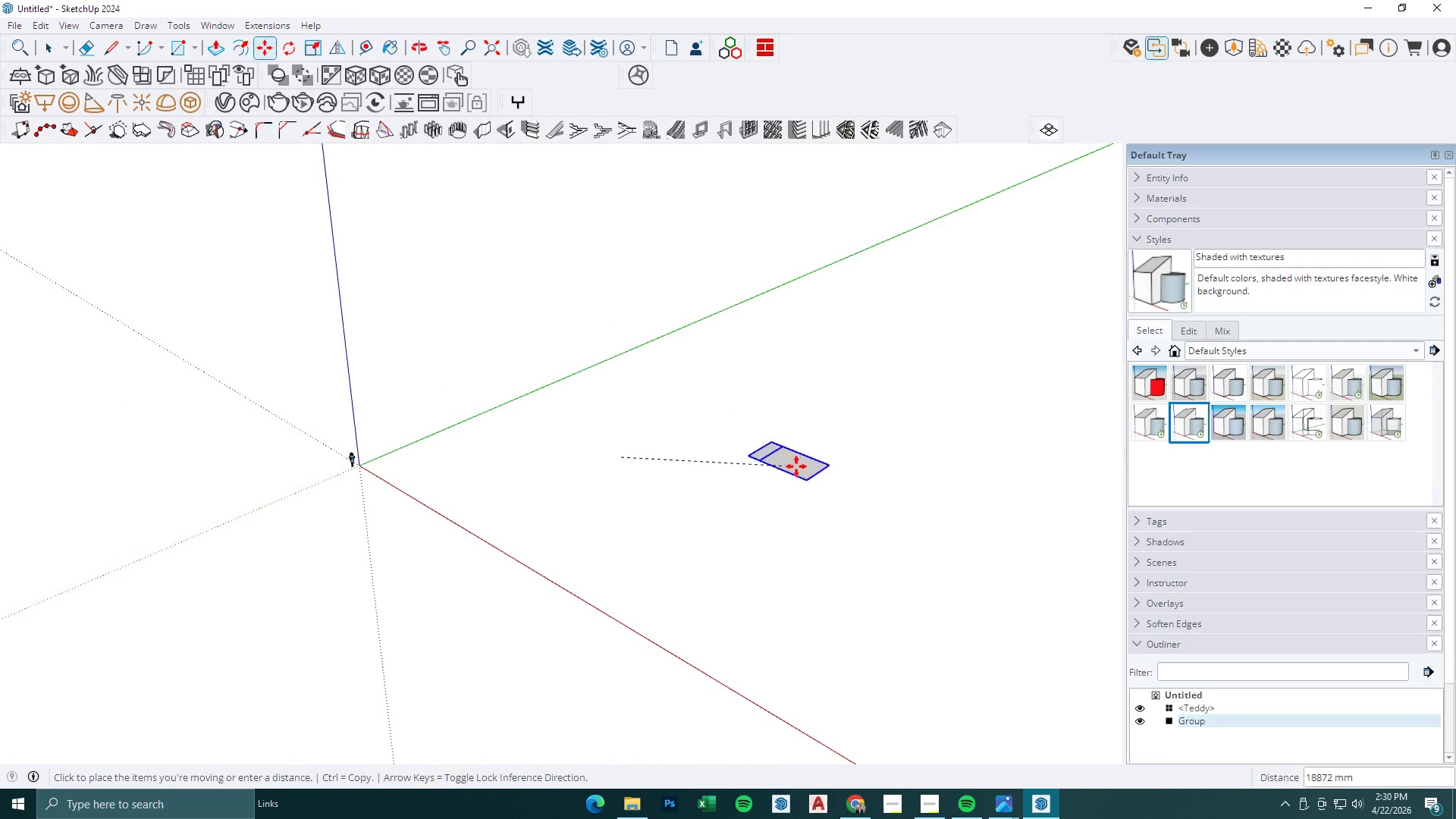 
left_click([809, 466])
 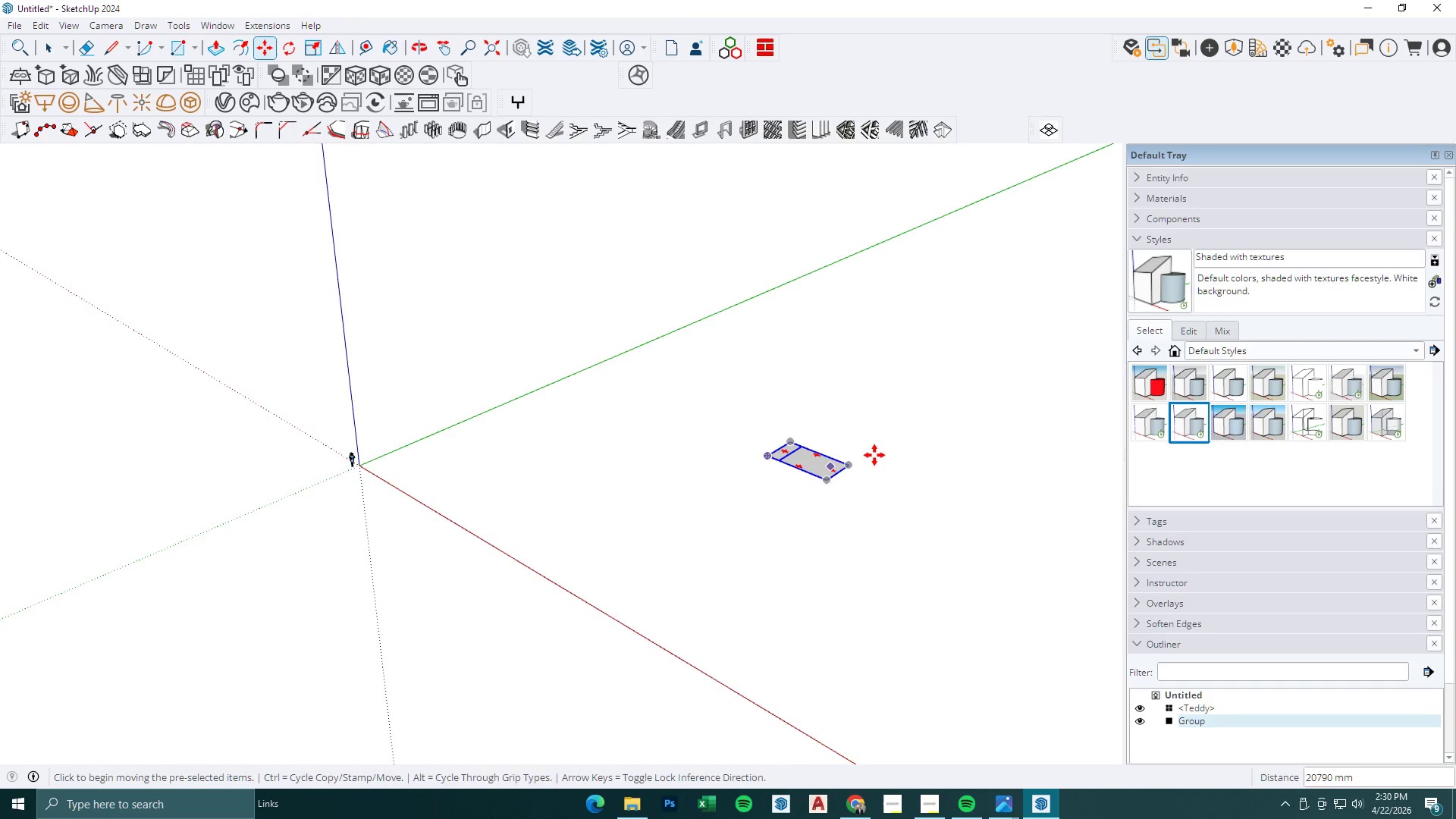 
scroll: coordinate [883, 475], scroll_direction: up, amount: 10.0
 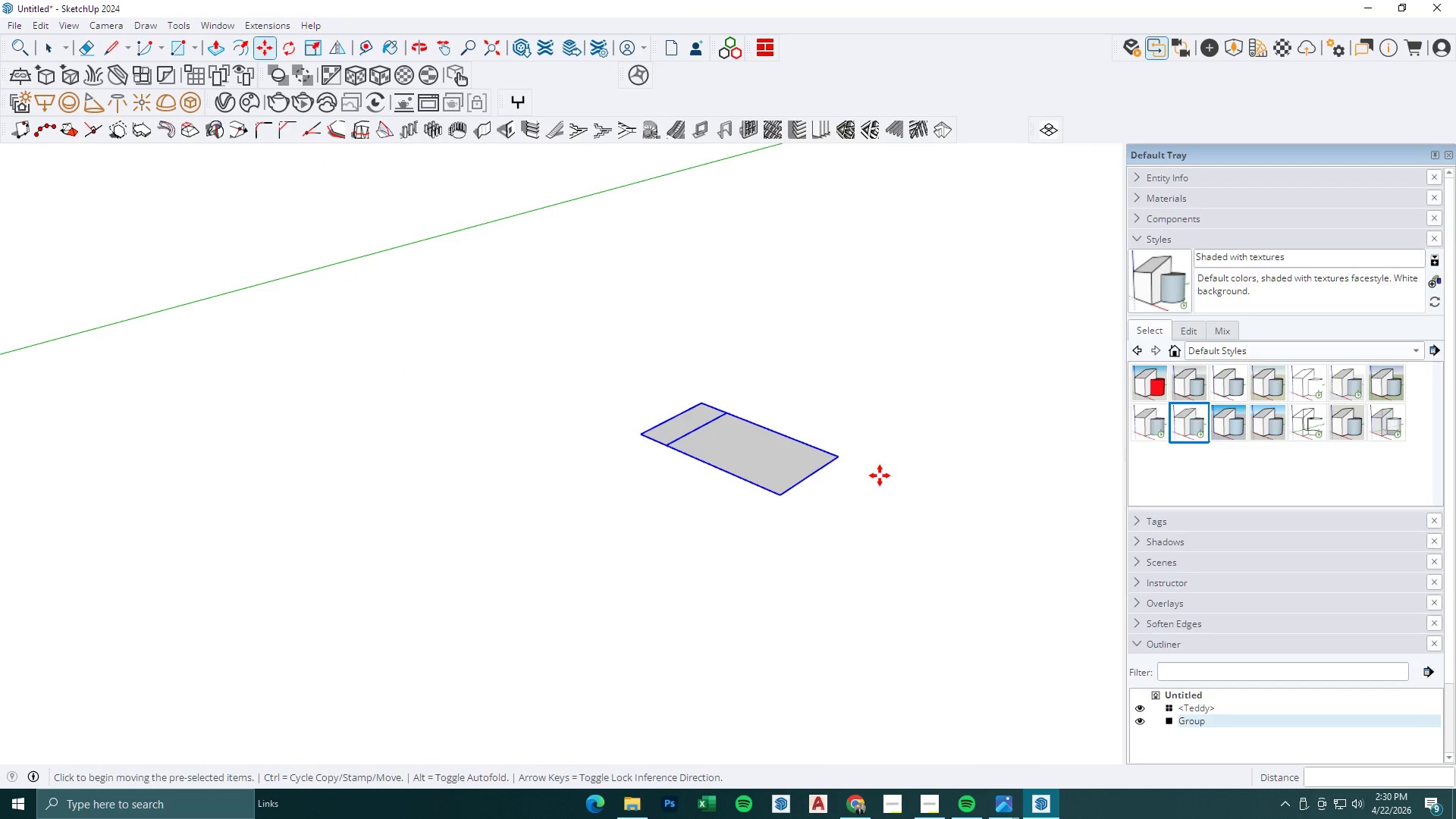 
key(Z)
 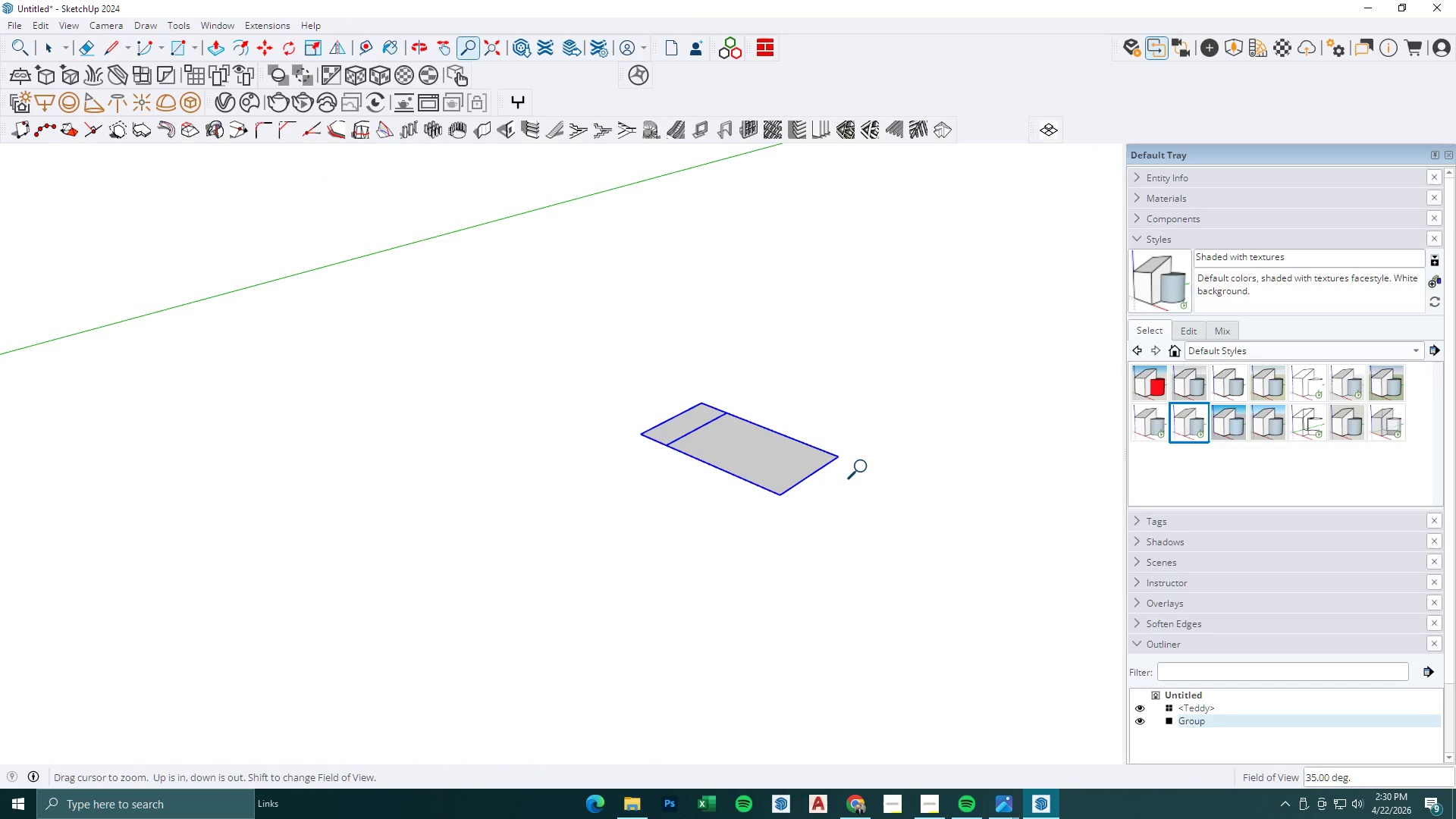 
key(Numpad3)
 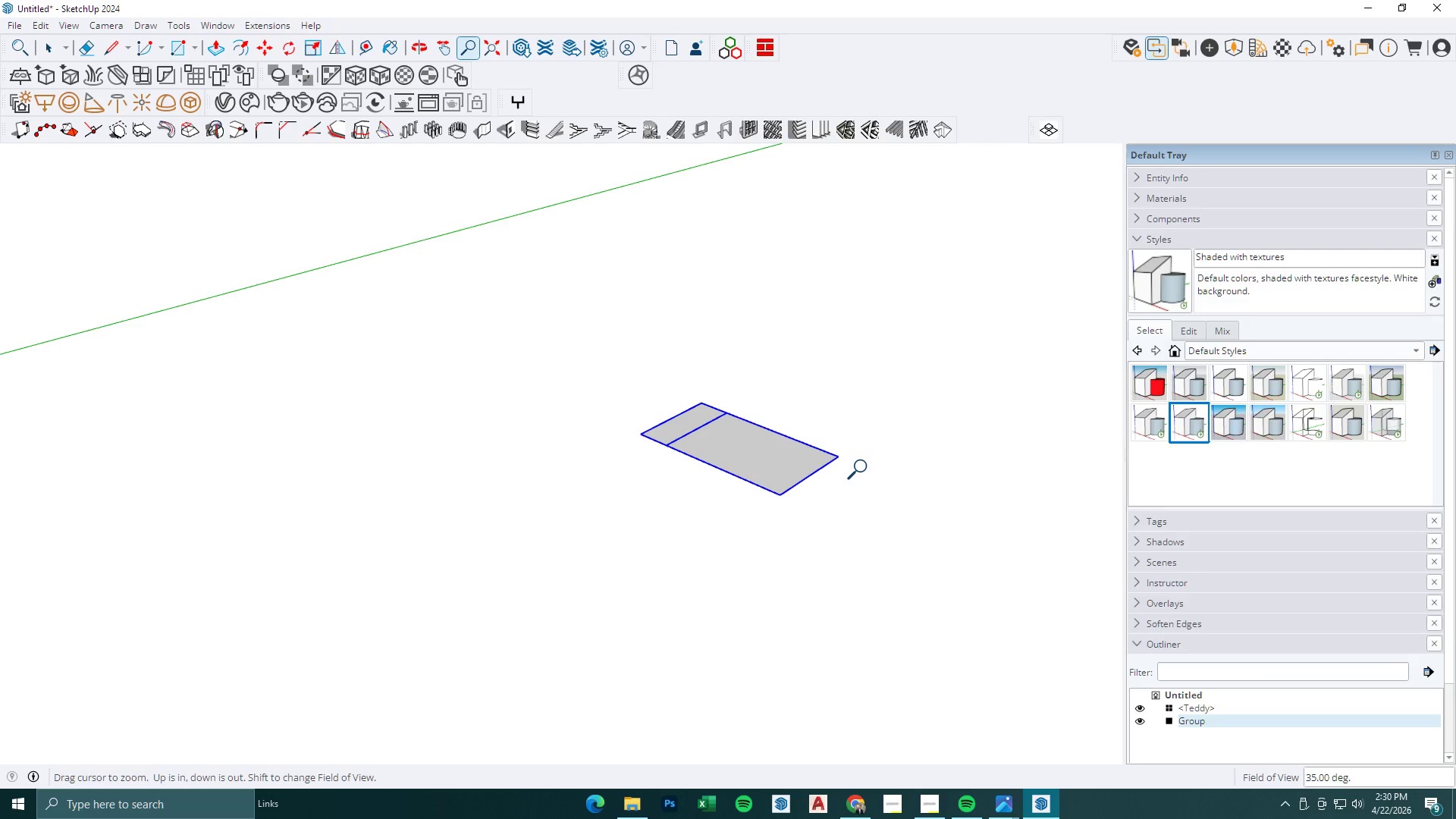 
key(Numpad0)
 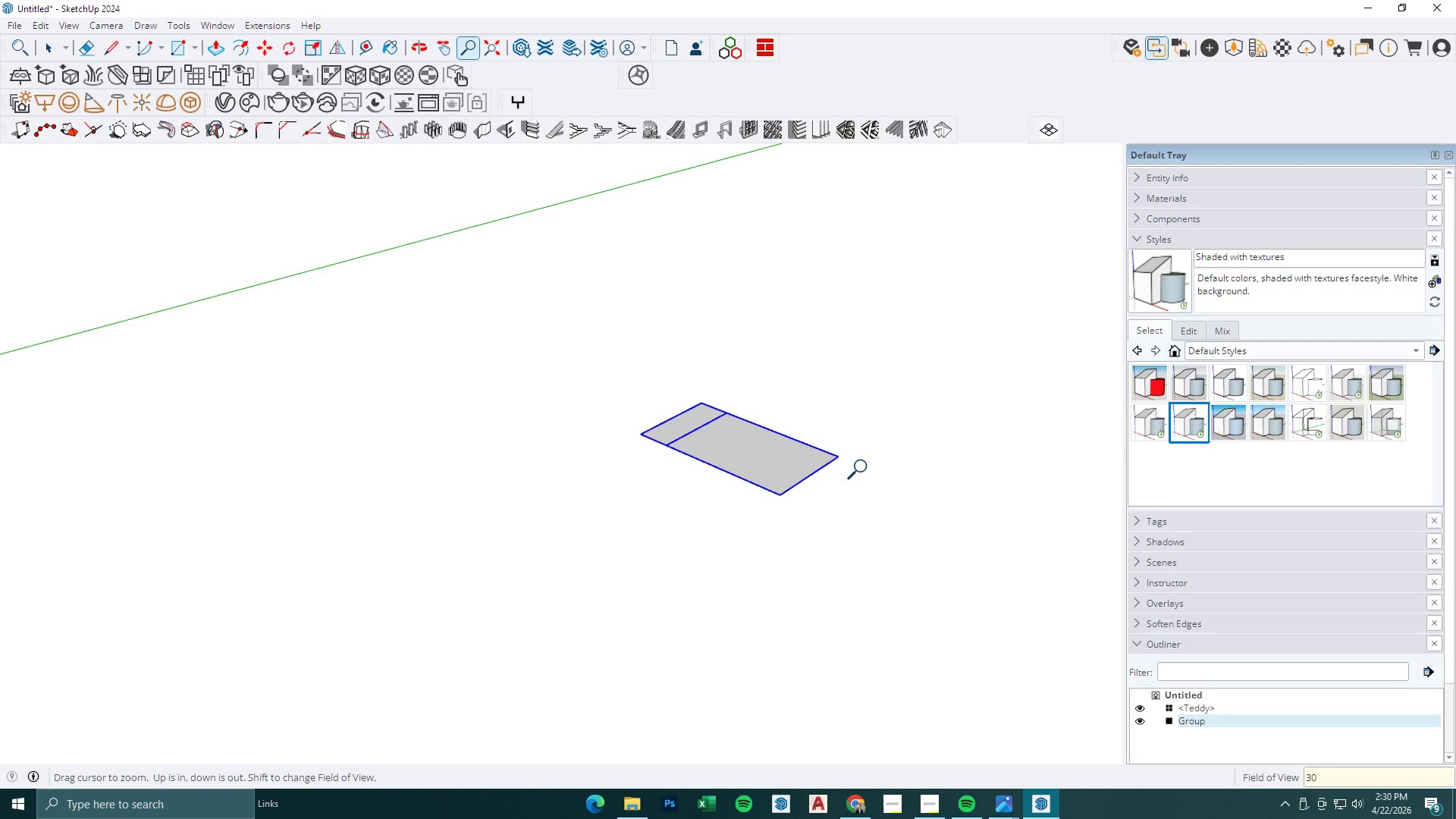 
key(NumpadEnter)
 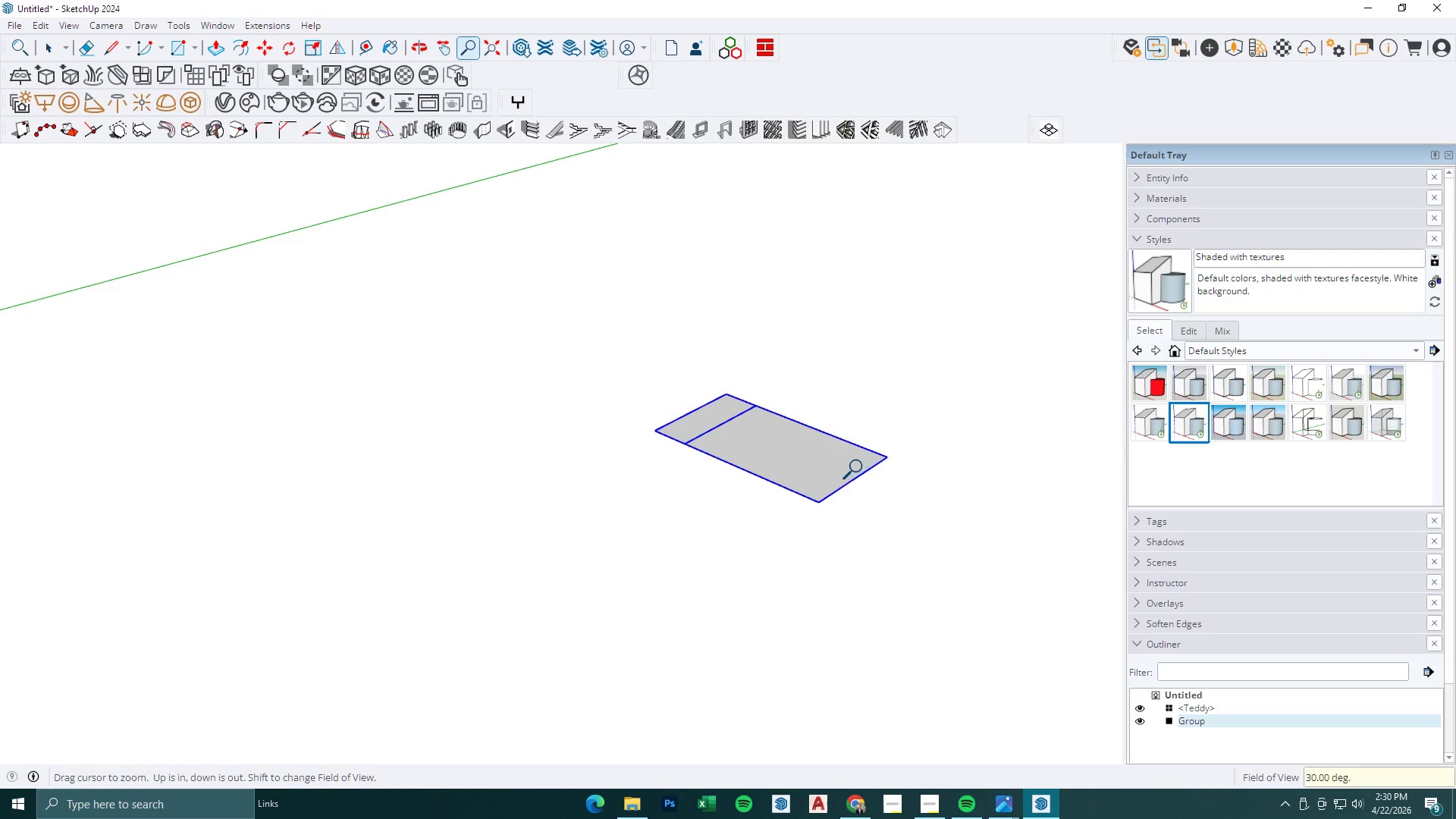 
scroll: coordinate [854, 375], scroll_direction: up, amount: 10.0
 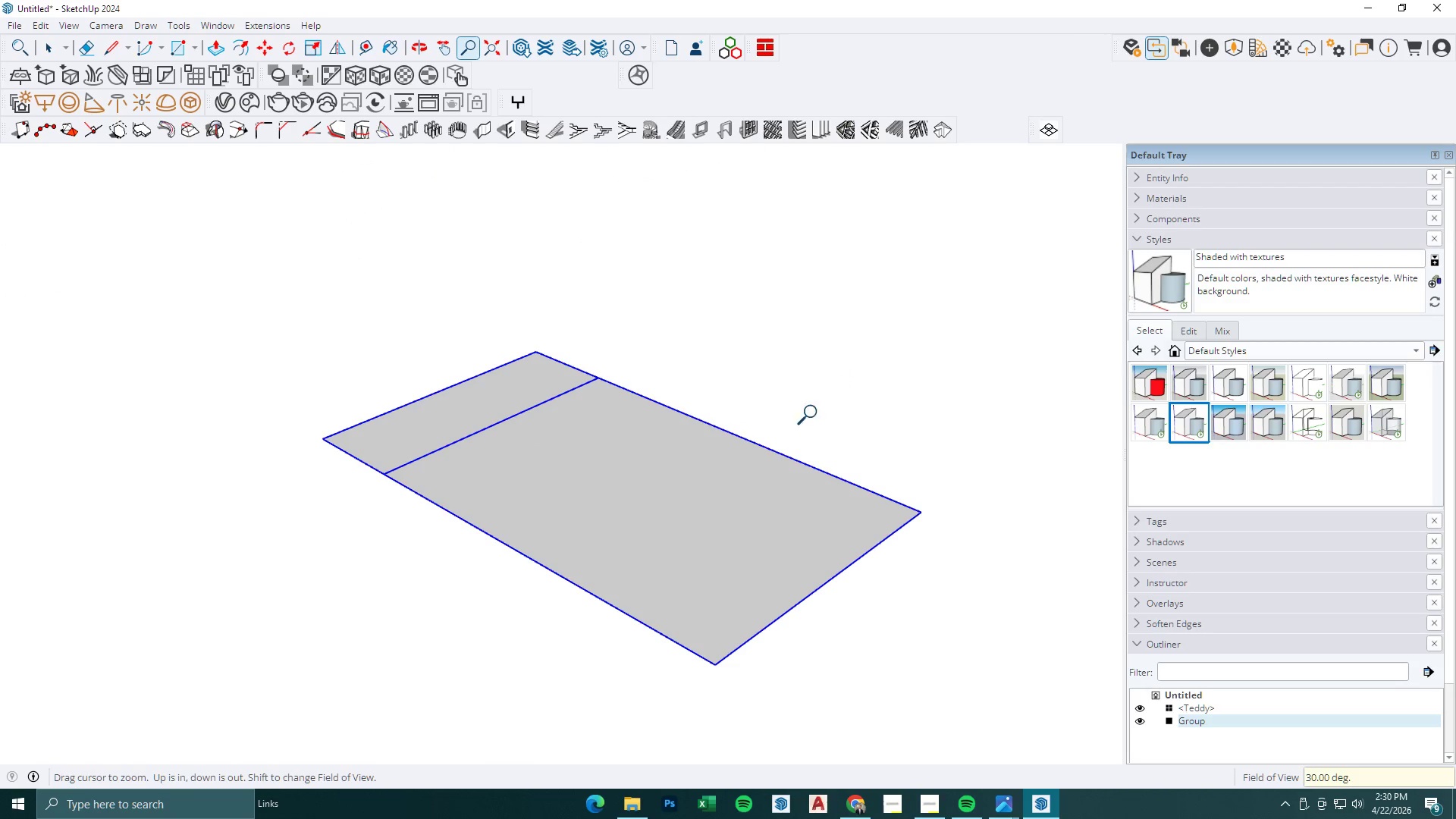 
scroll: coordinate [803, 441], scroll_direction: none, amount: 0.0
 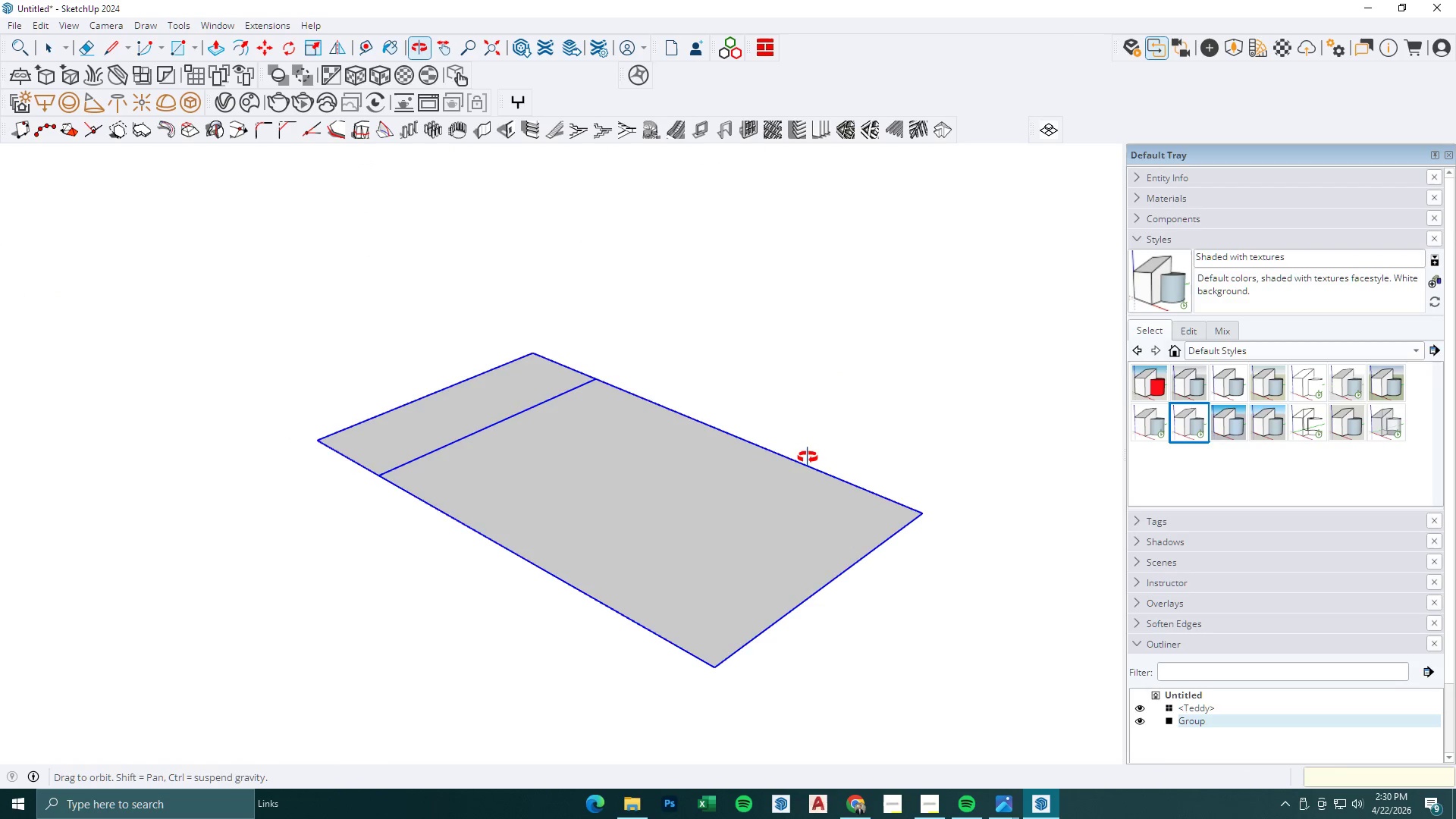 
key(Space)
 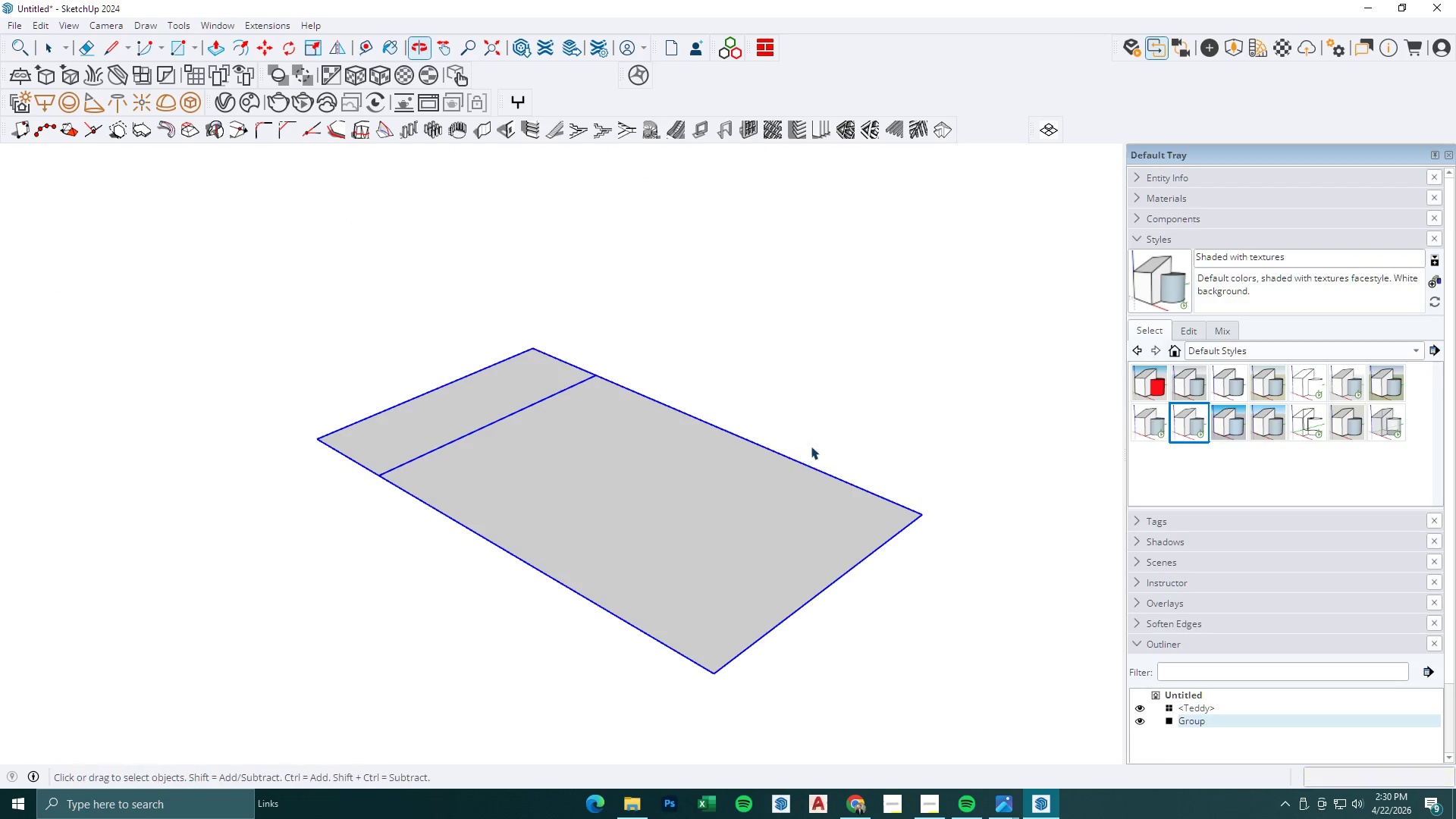 
key(Escape)
 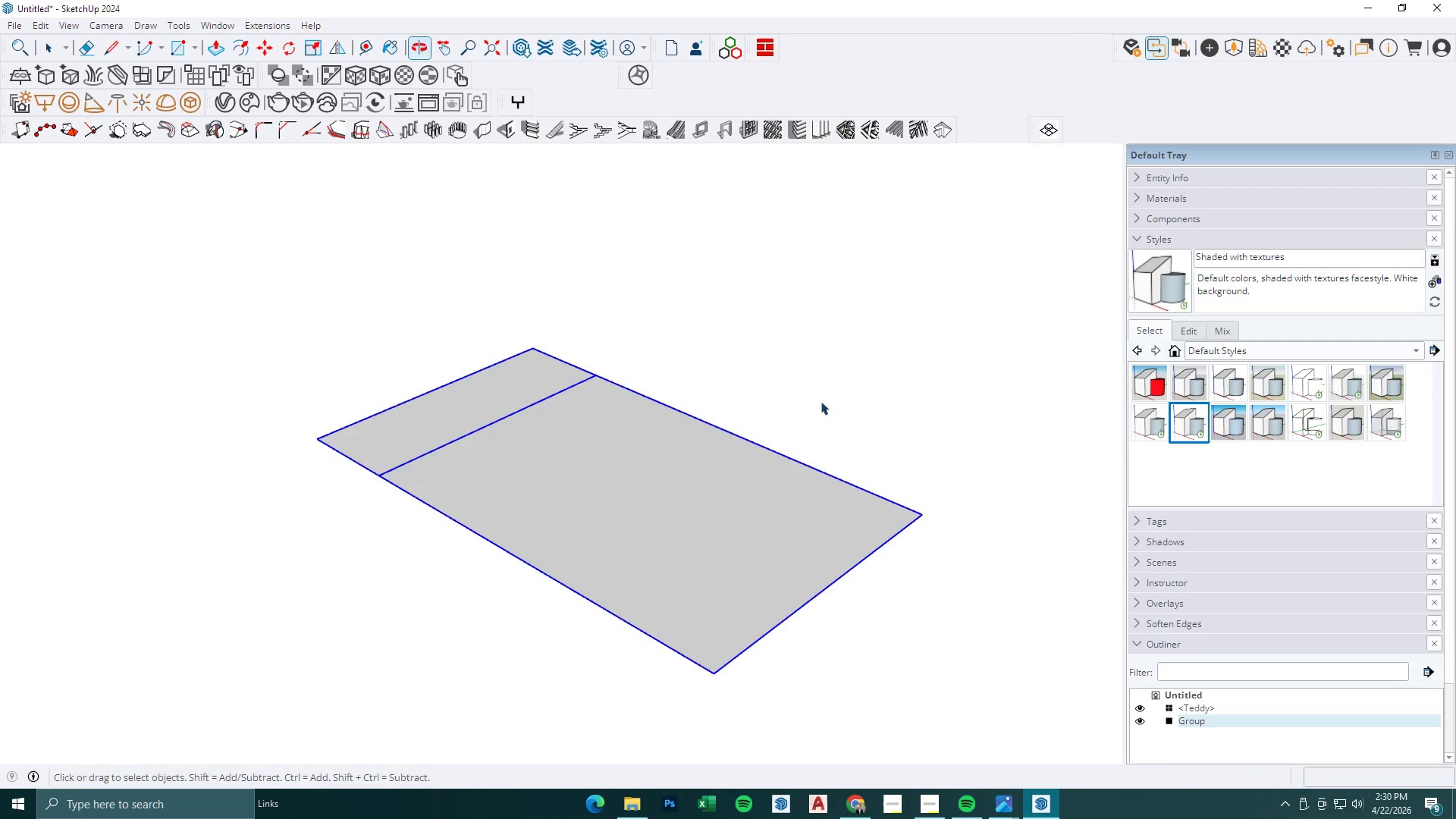 
left_click([825, 384])
 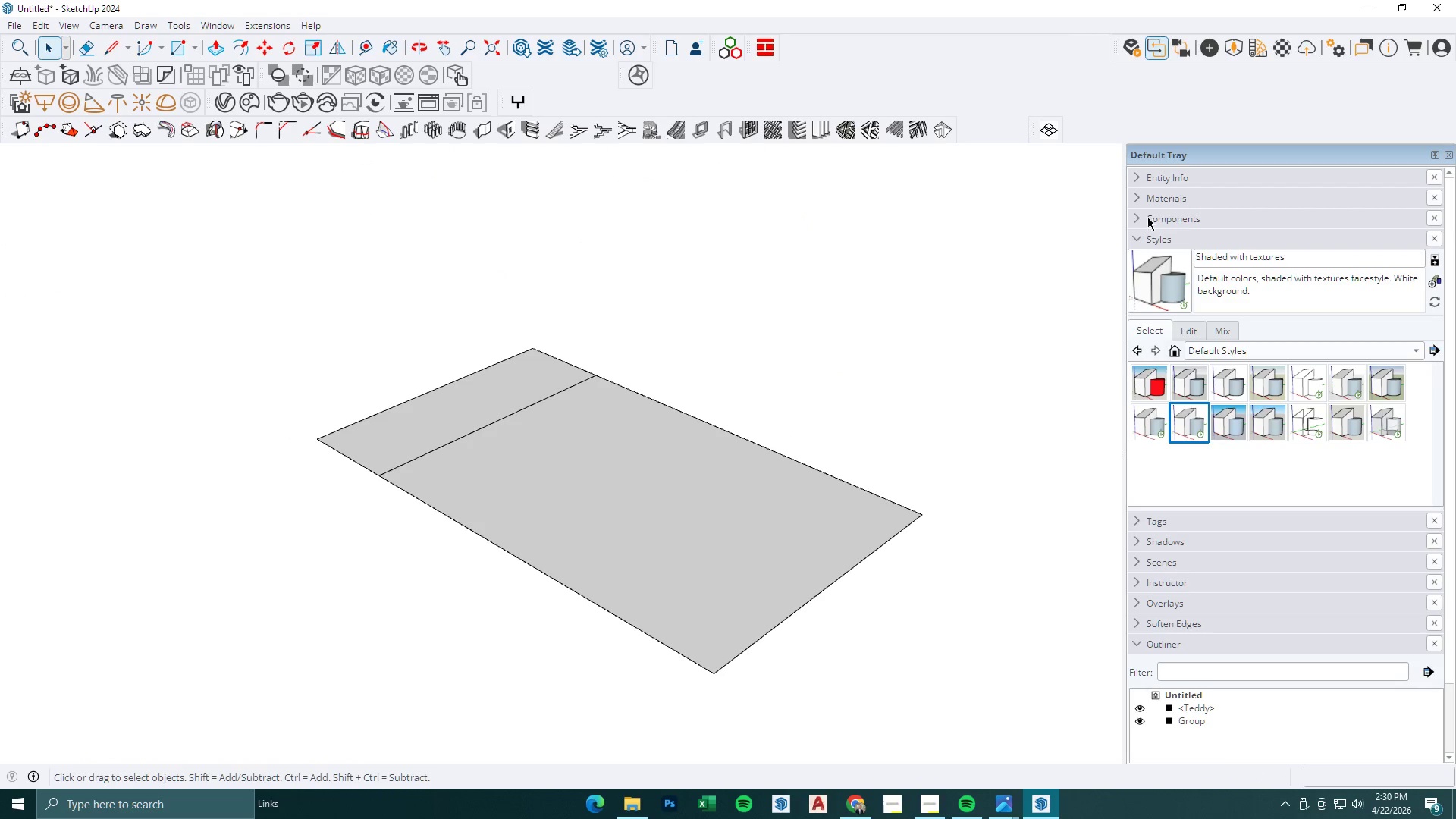 
left_click([1150, 238])
 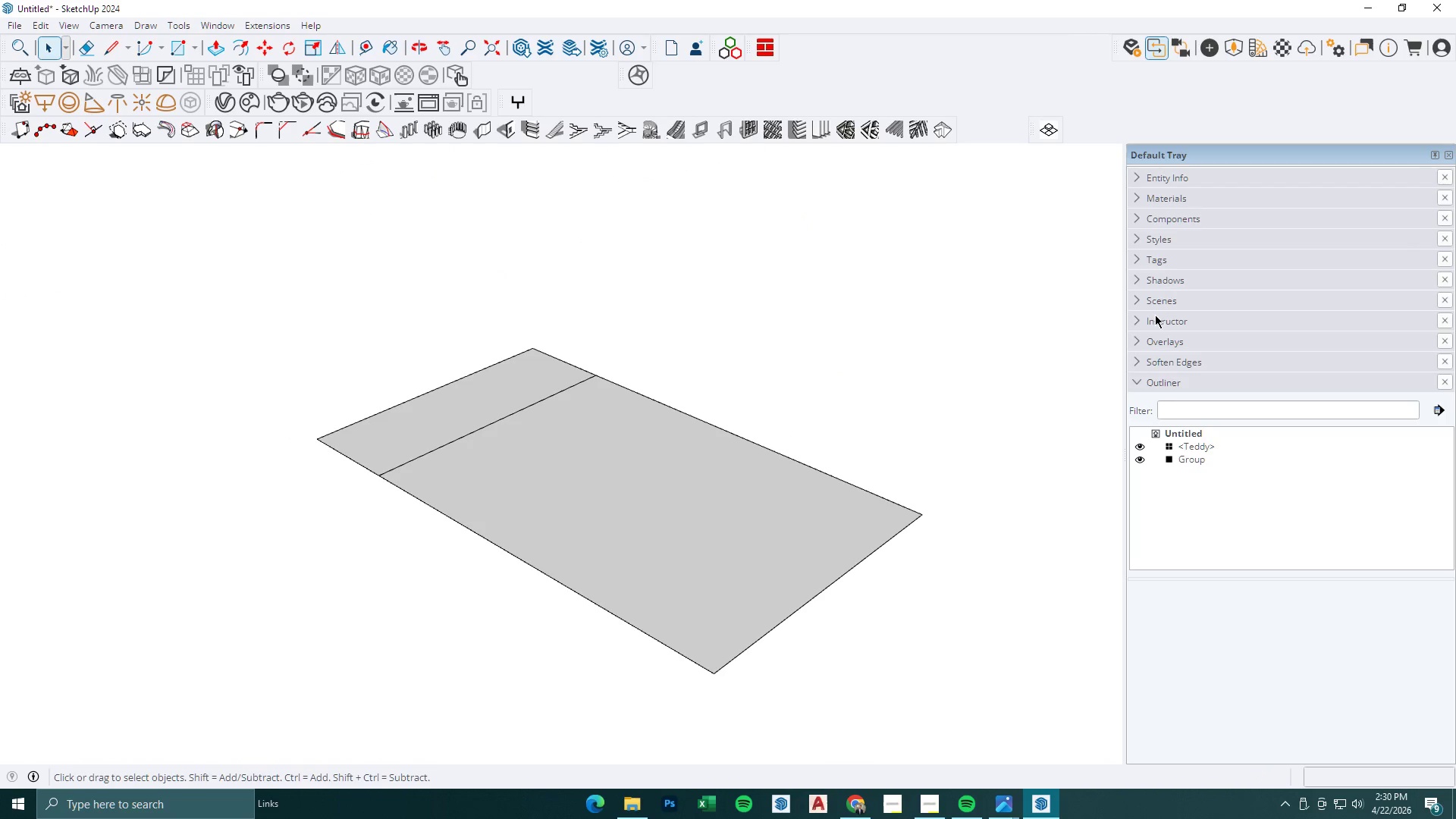 
left_click([1150, 308])
 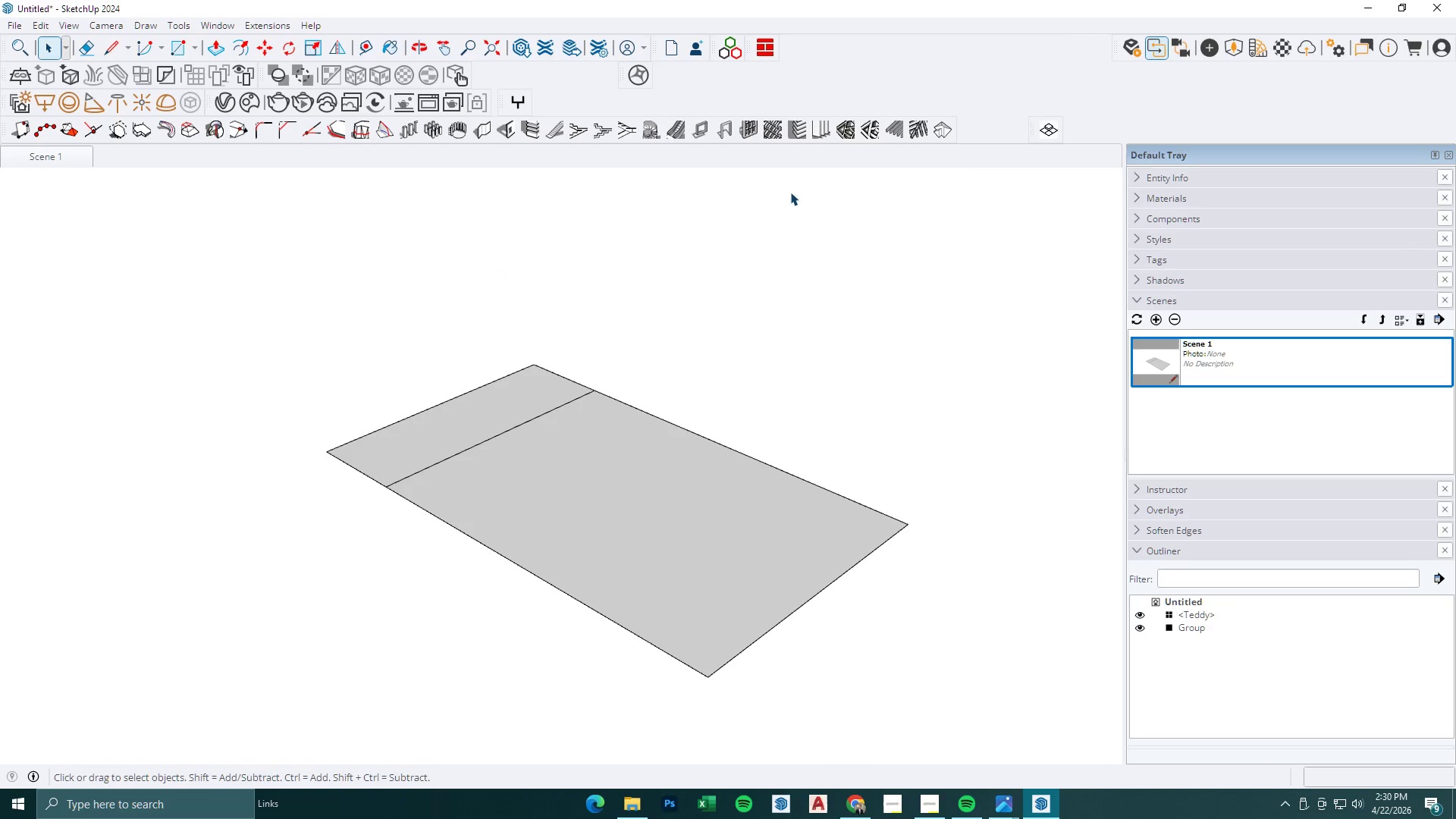 
left_click_drag(start_coordinate=[776, 281], to_coordinate=[774, 289])
 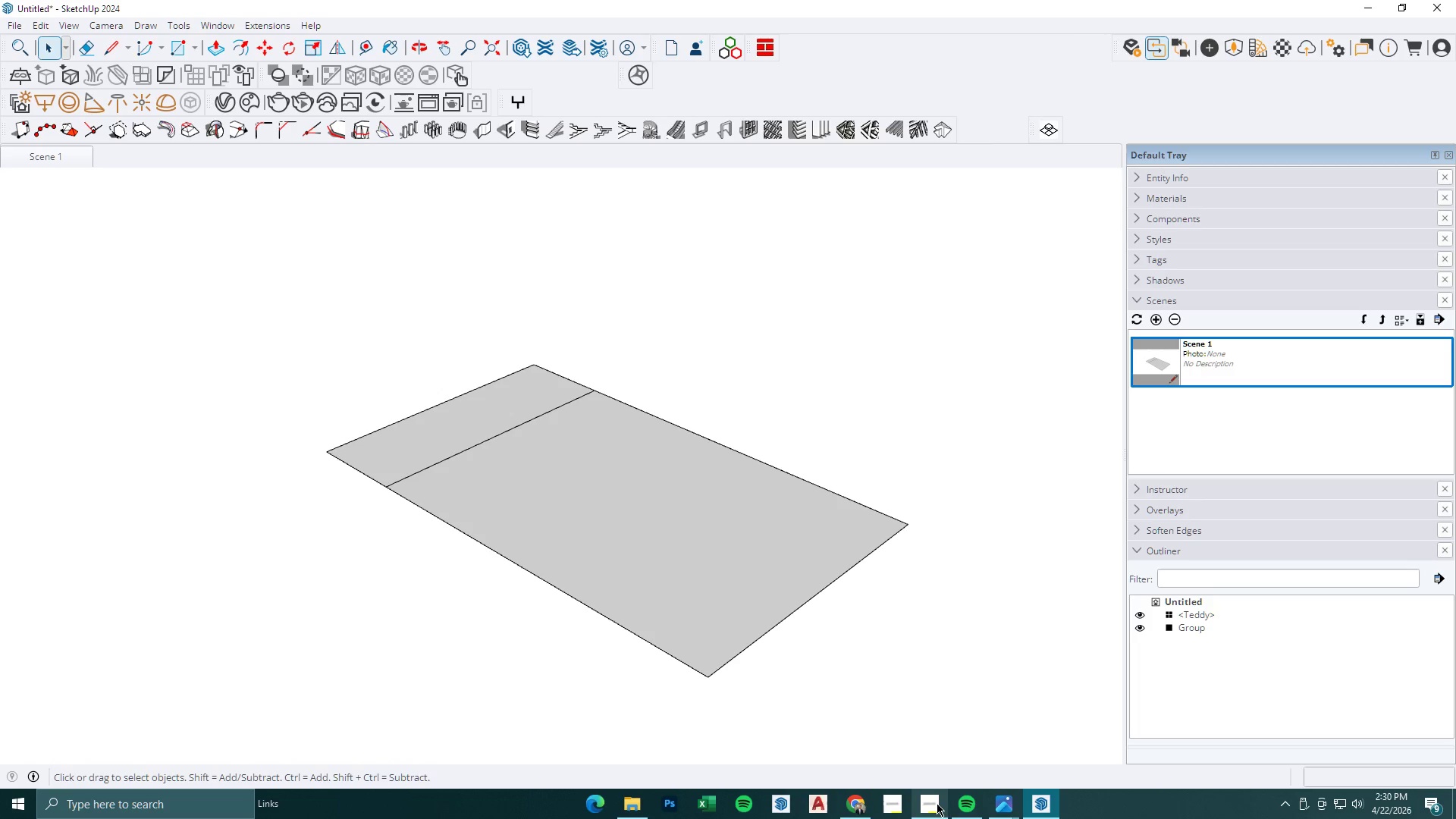 
left_click([937, 803])